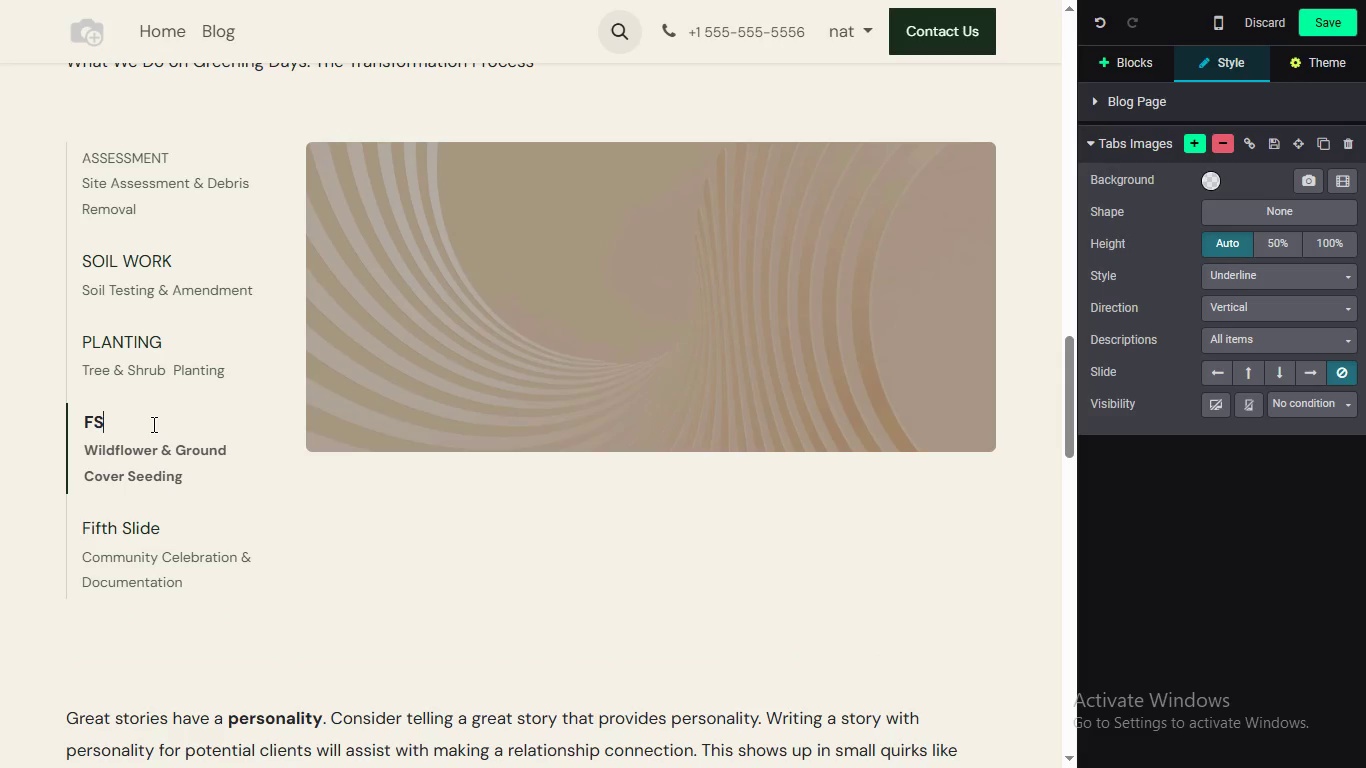 
type(SEEDING)
 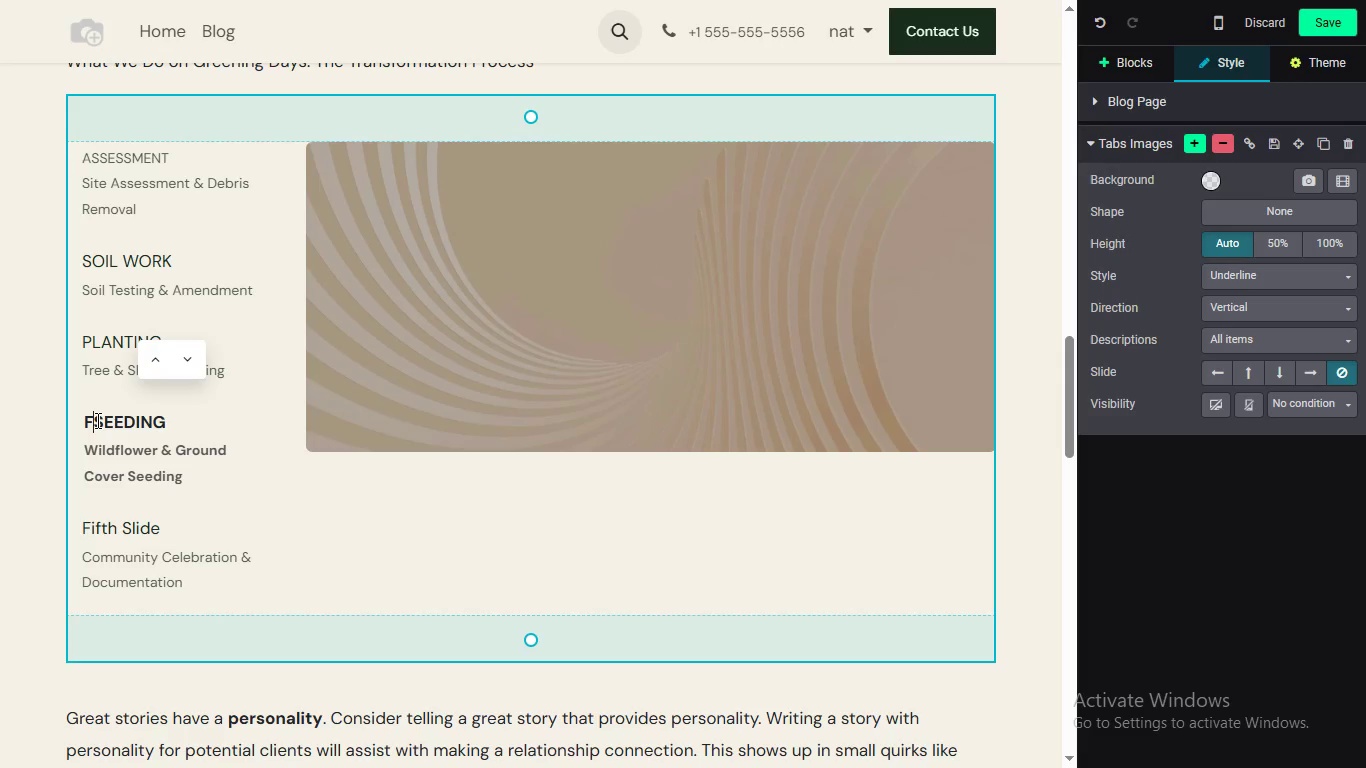 
left_click([96, 420])
 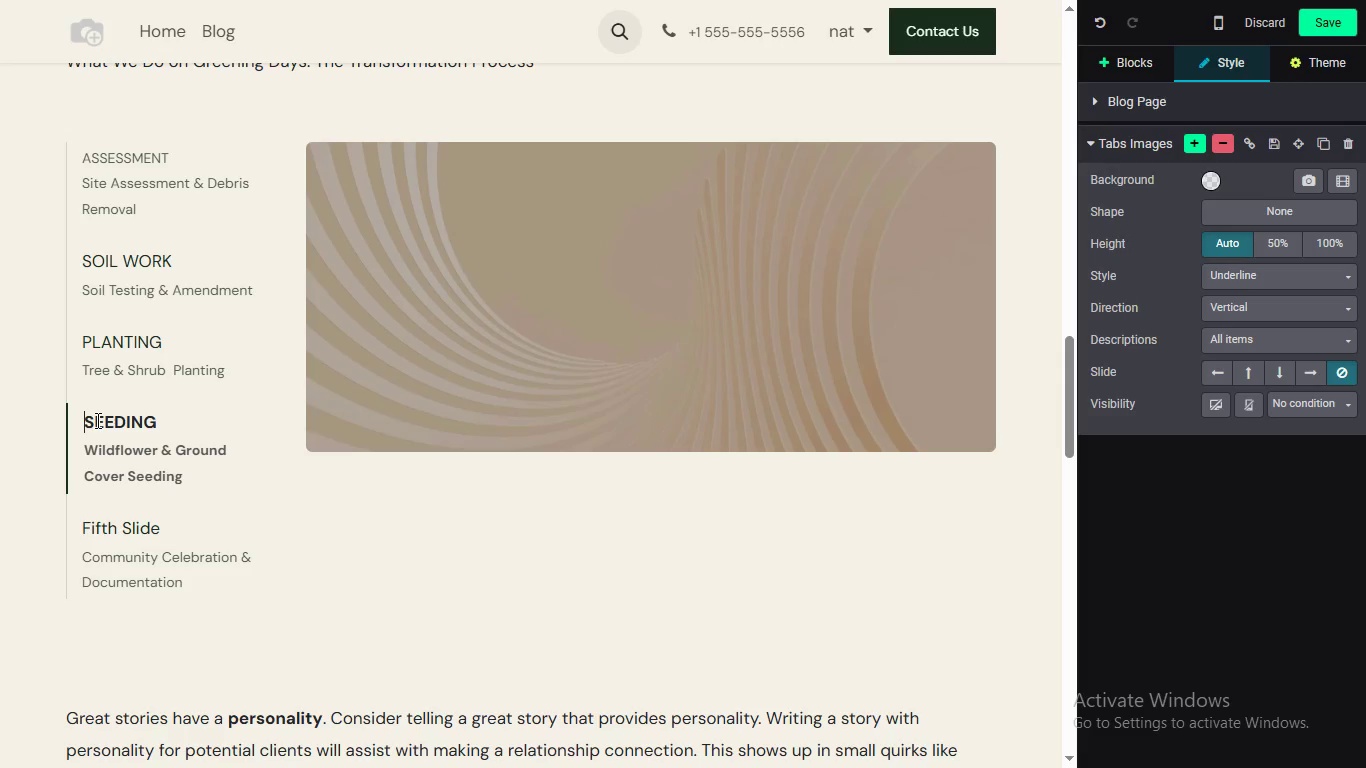 
key(Backspace)
 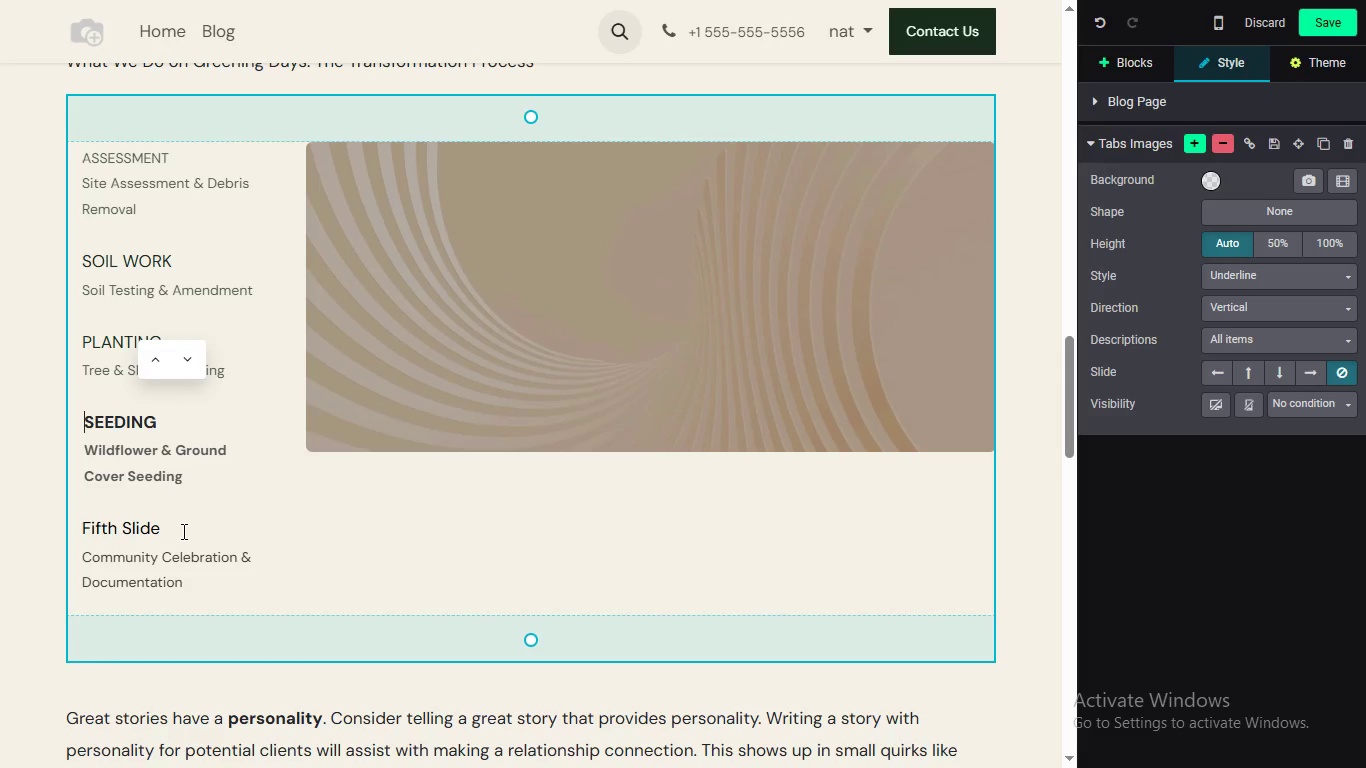 
left_click([182, 531])
 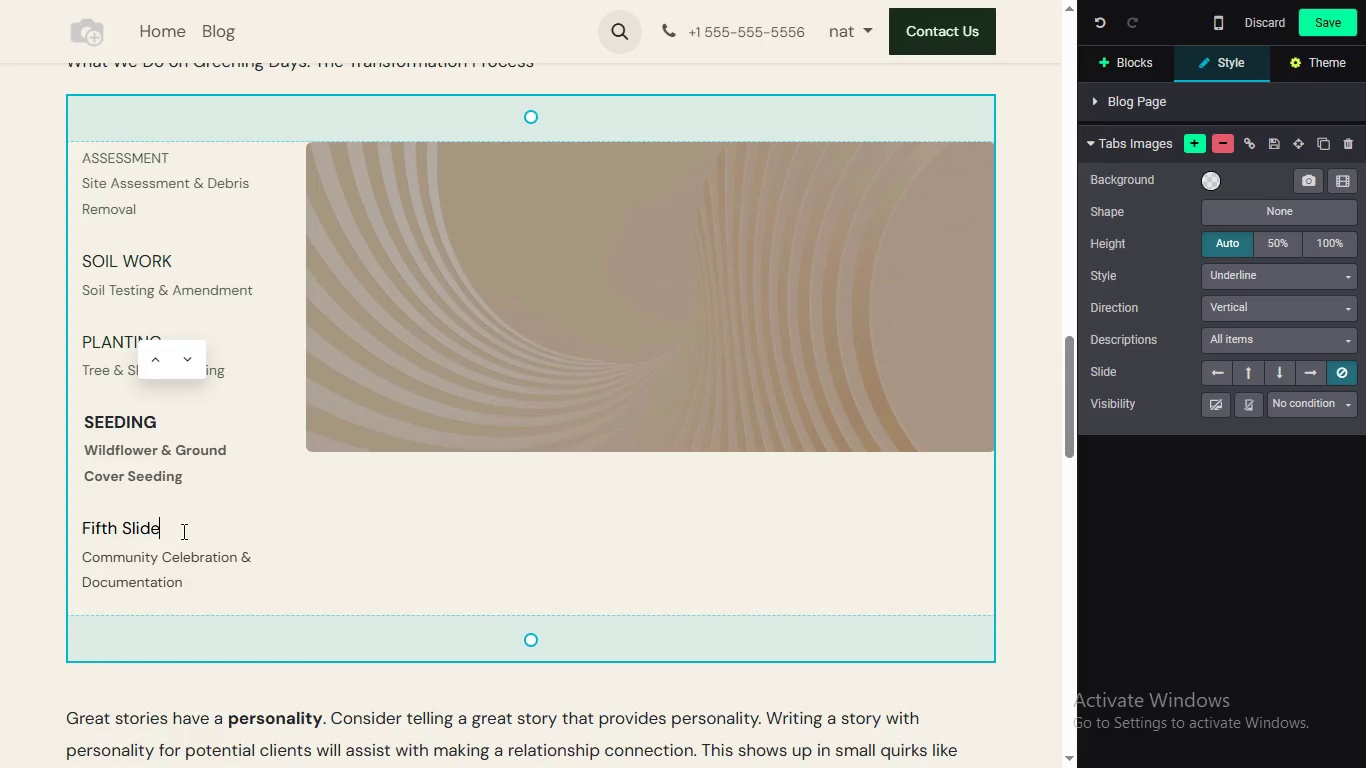 
left_click_drag(start_coordinate=[182, 531], to_coordinate=[106, 535])
 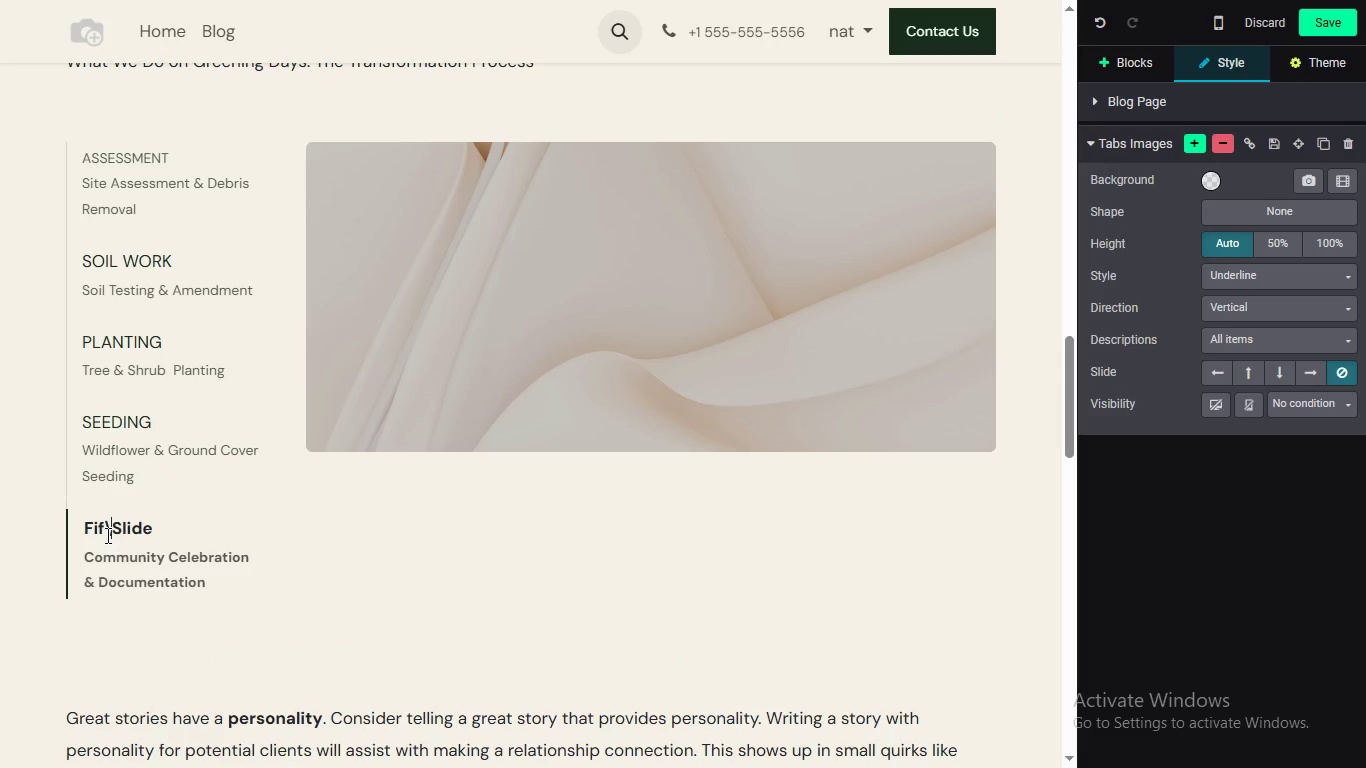 
key(Backslash)
 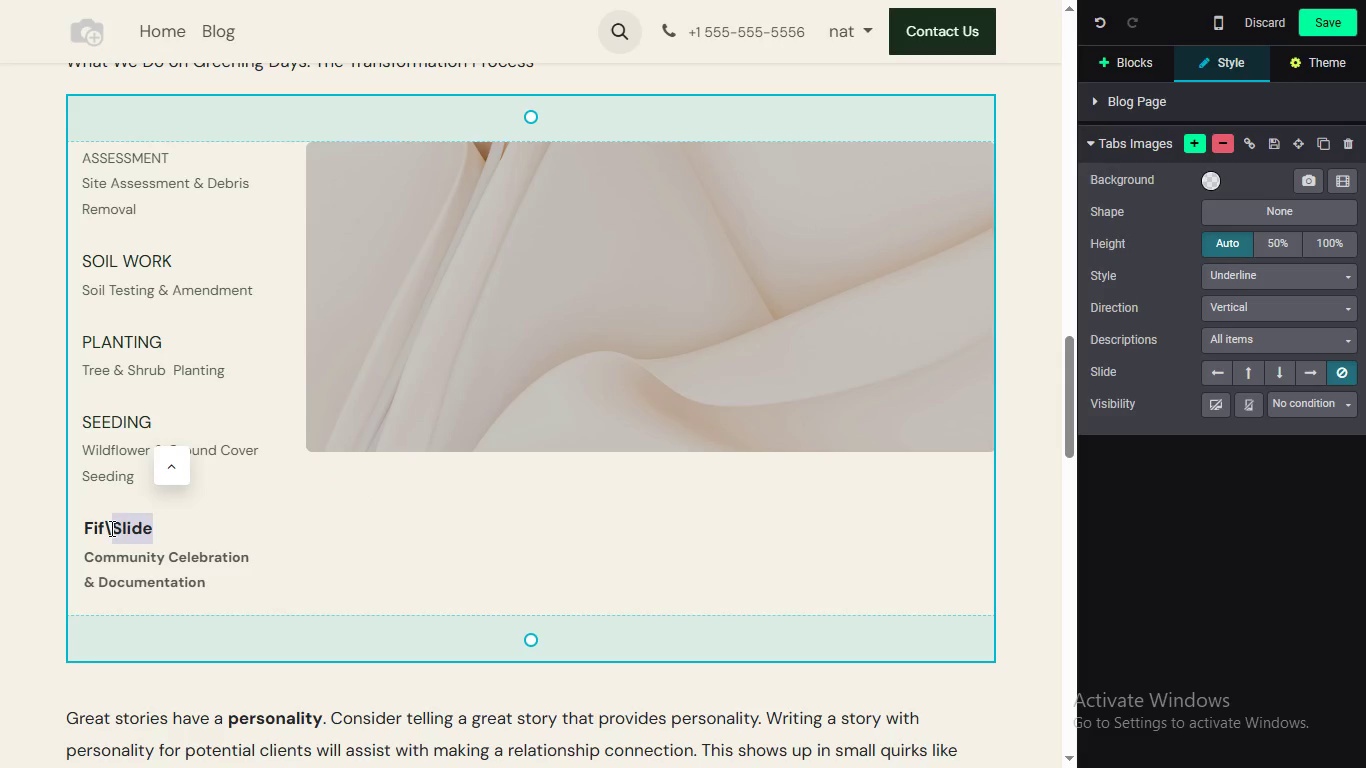 
left_click_drag(start_coordinate=[188, 526], to_coordinate=[92, 529])
 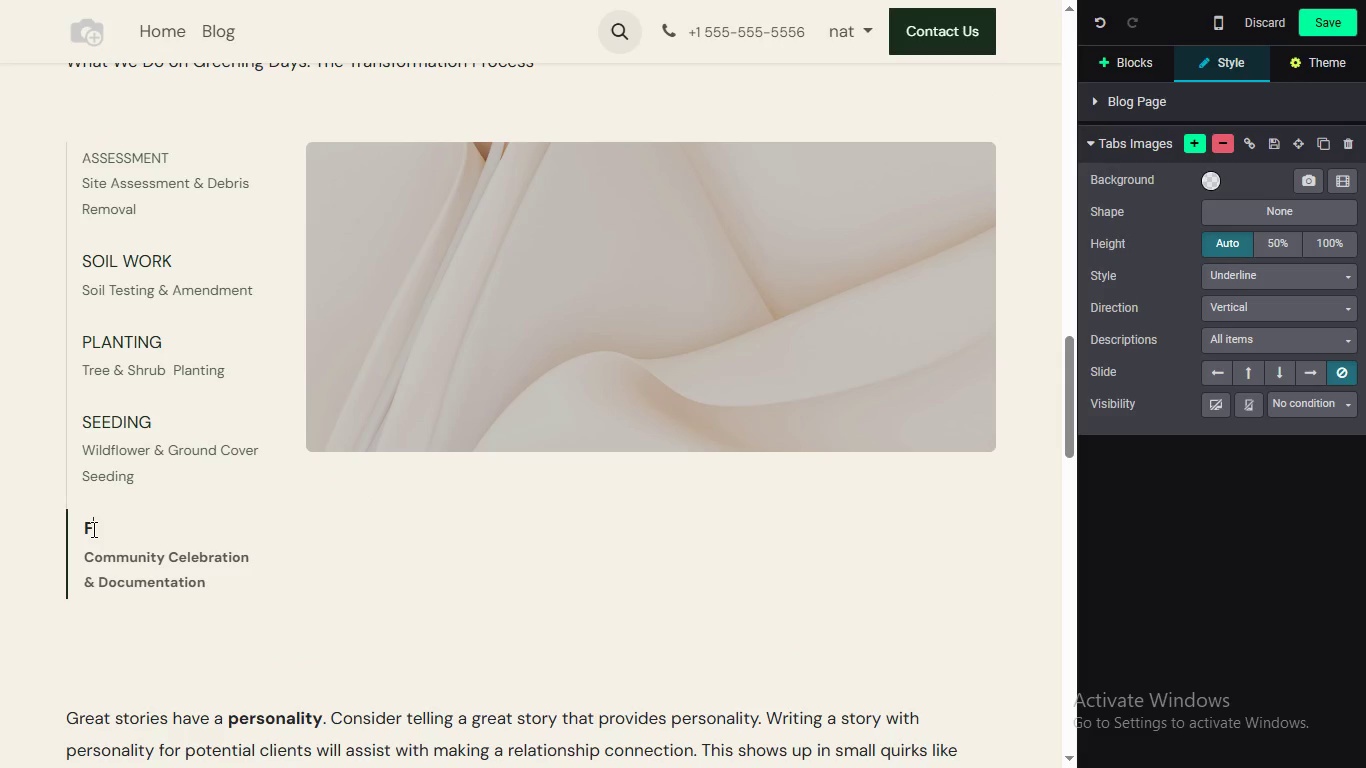 
key(Backspace)
 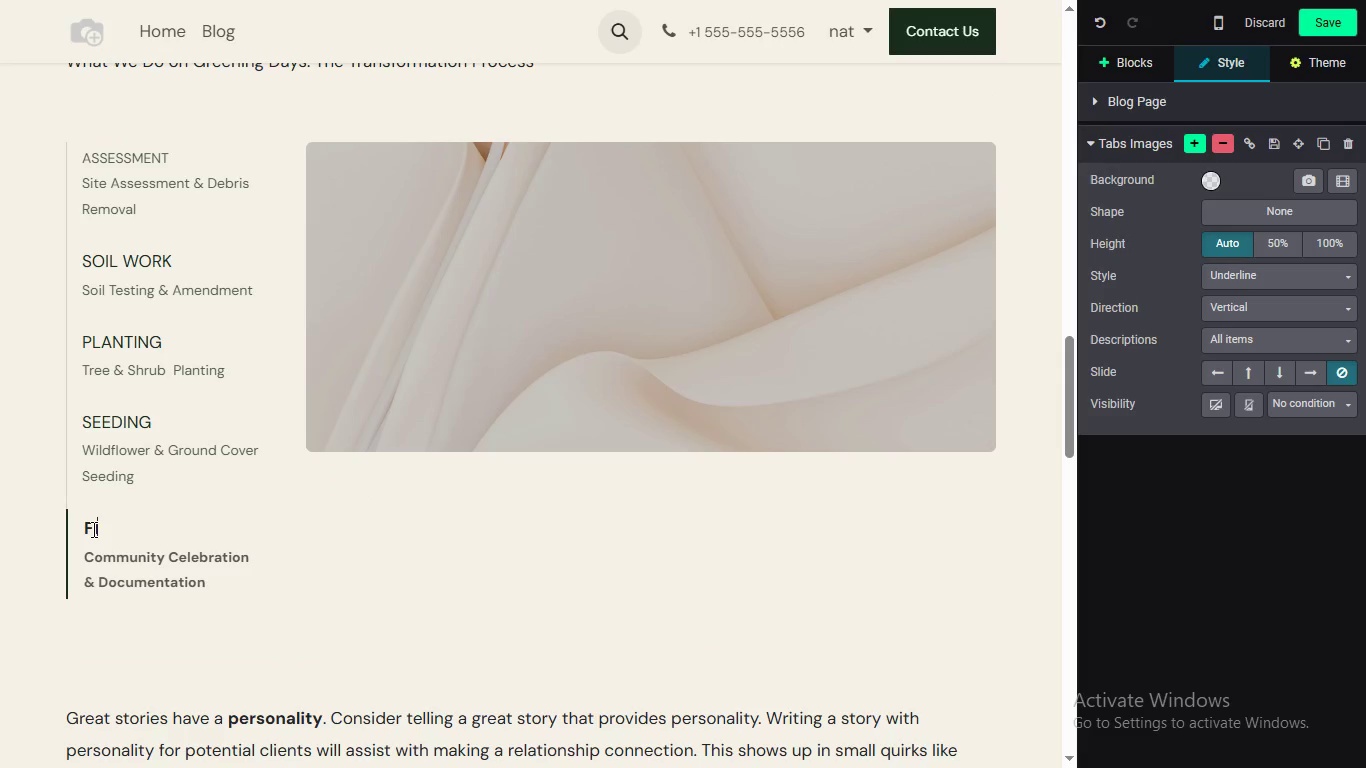 
key(CapsLock)
 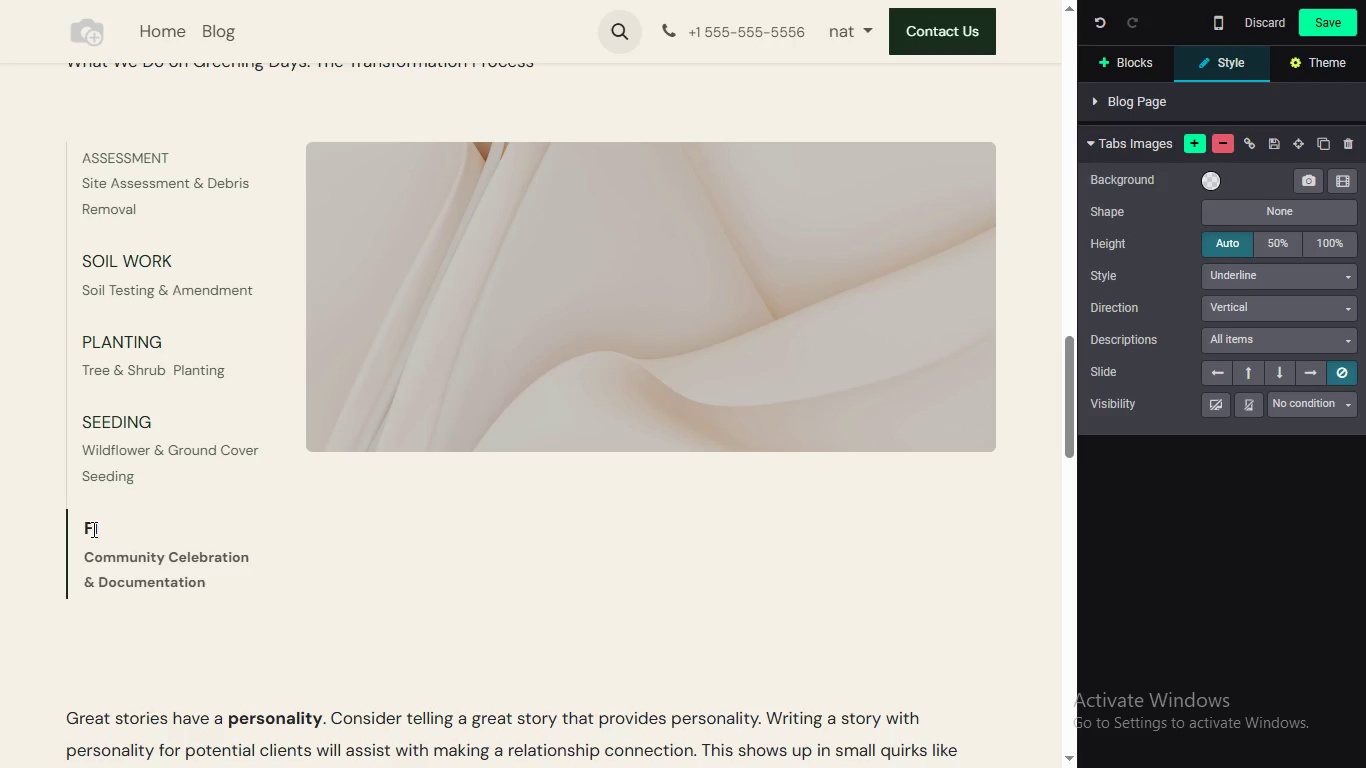 
key(L)
 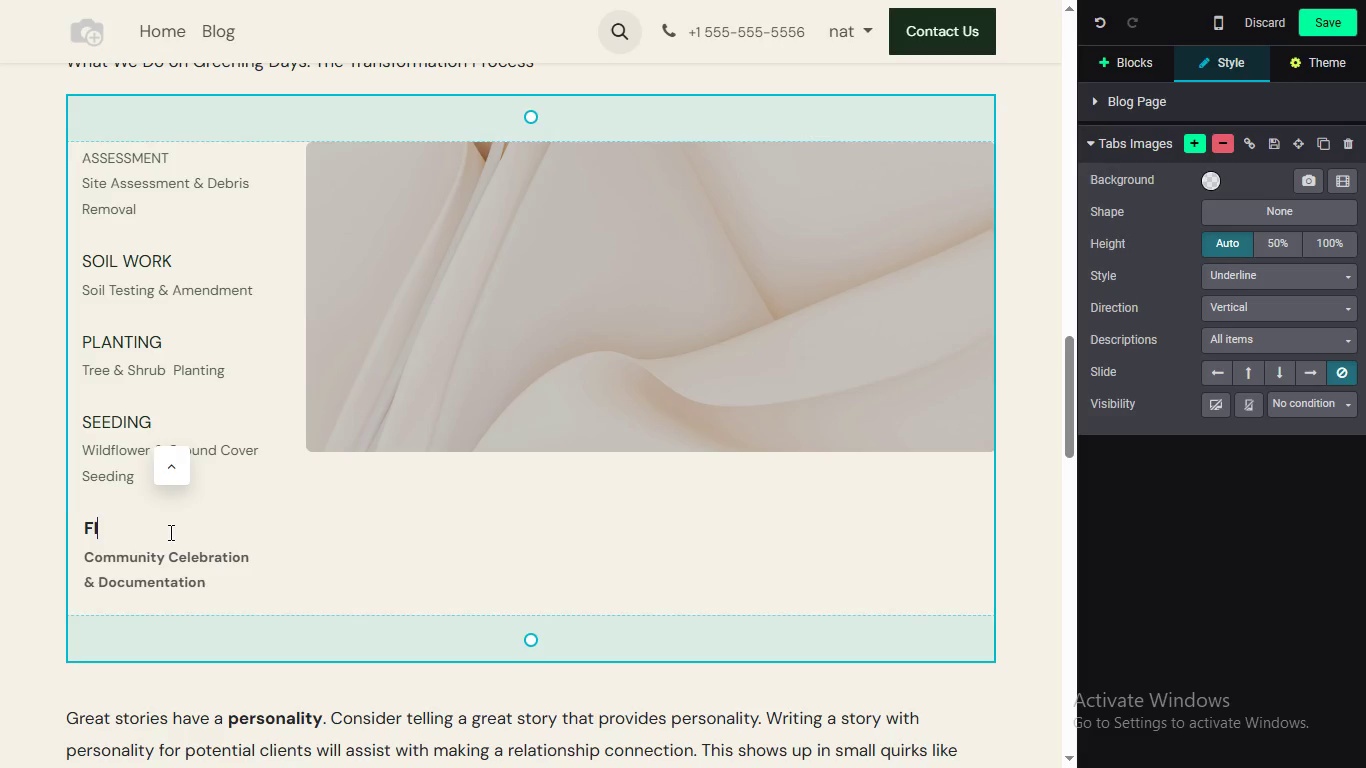 
key(Backspace)
 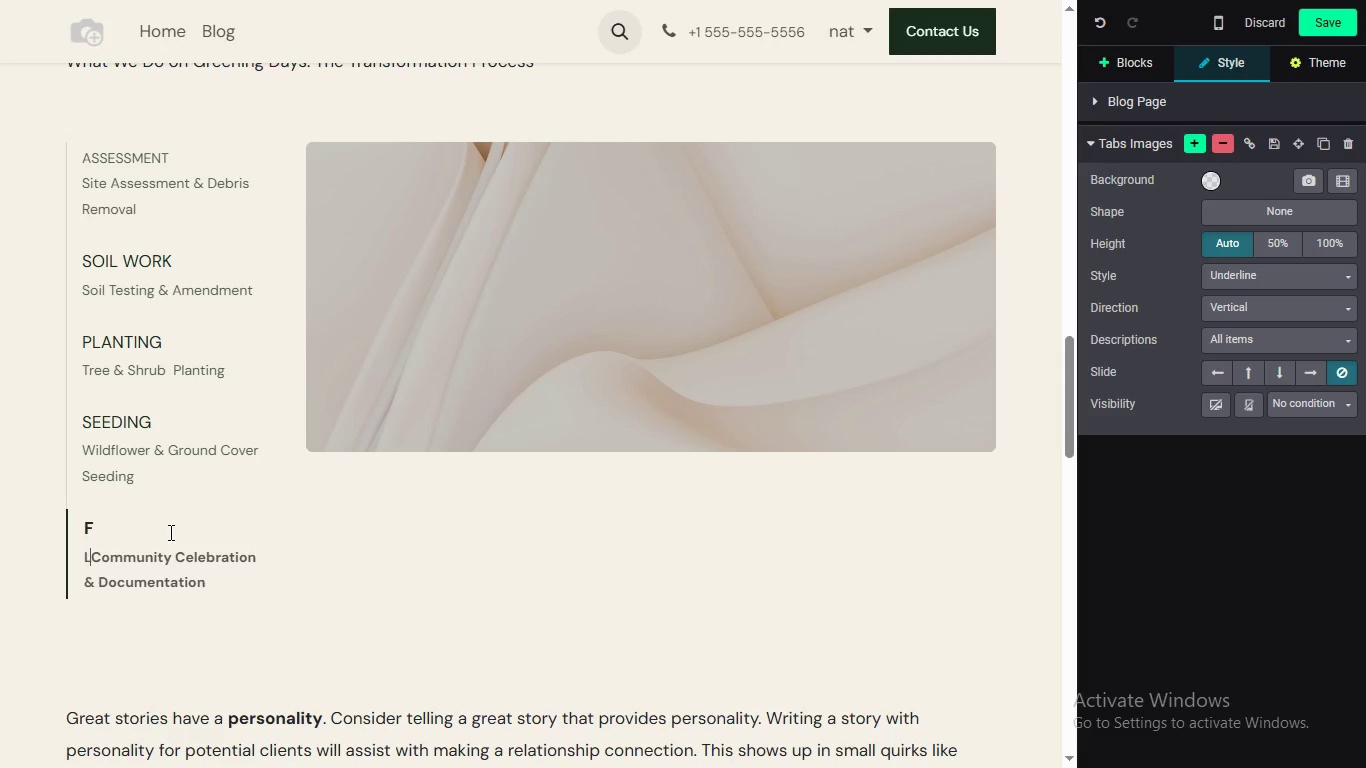 
key(CapsLock)
 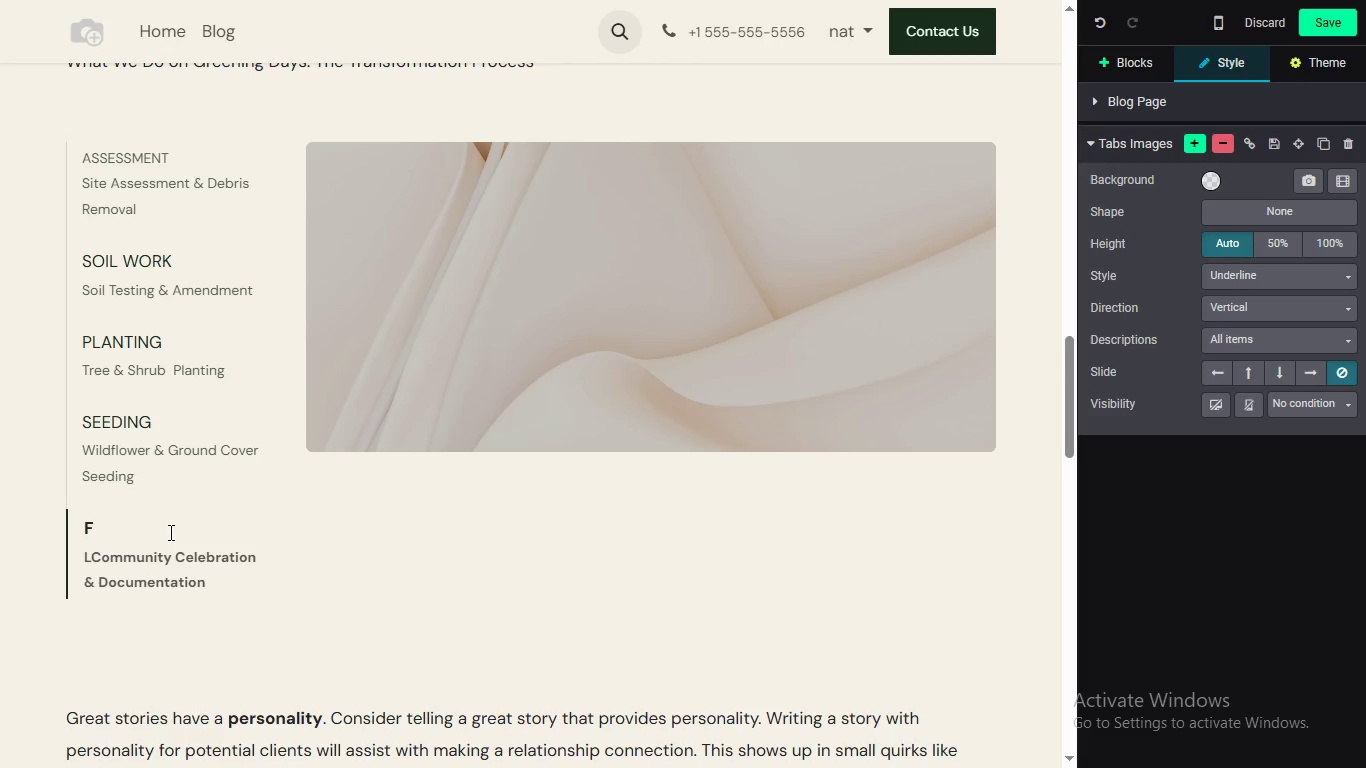 
key(L)
 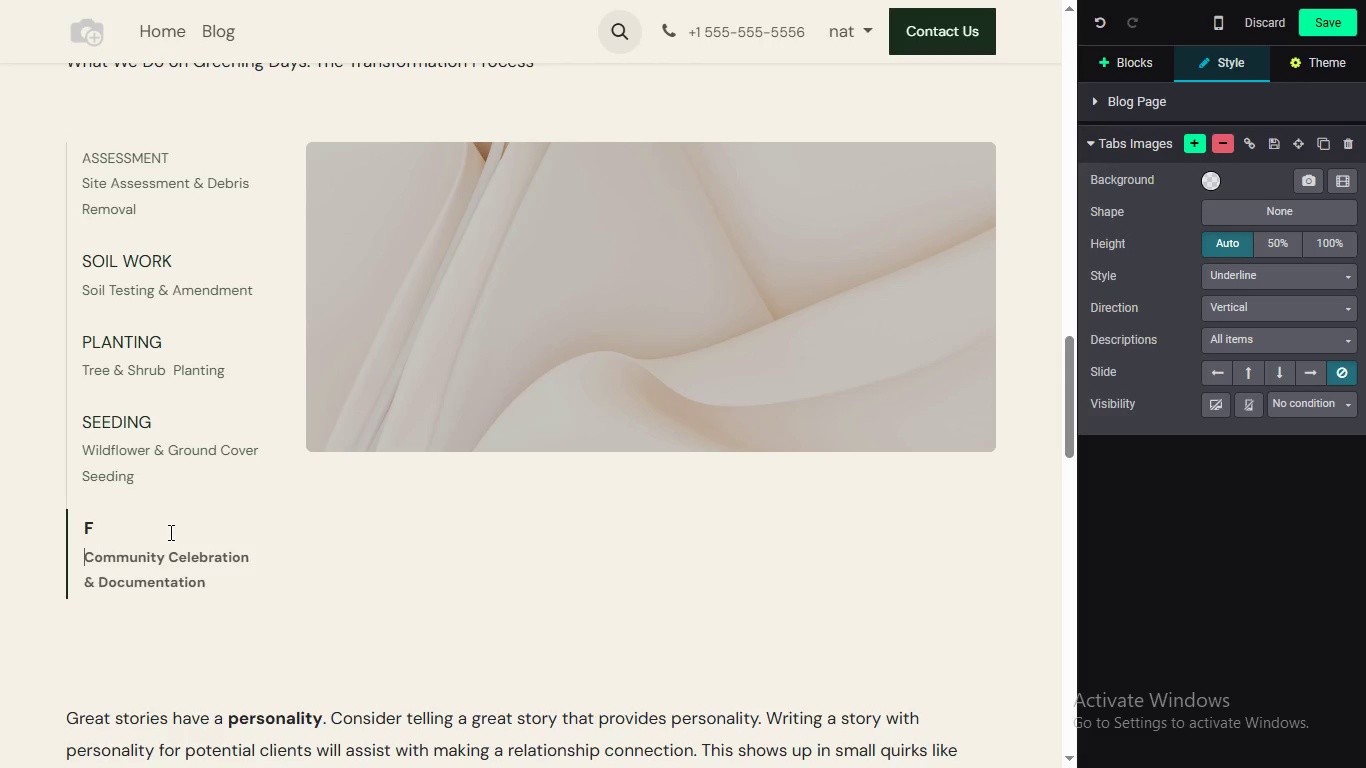 
key(Backspace)
 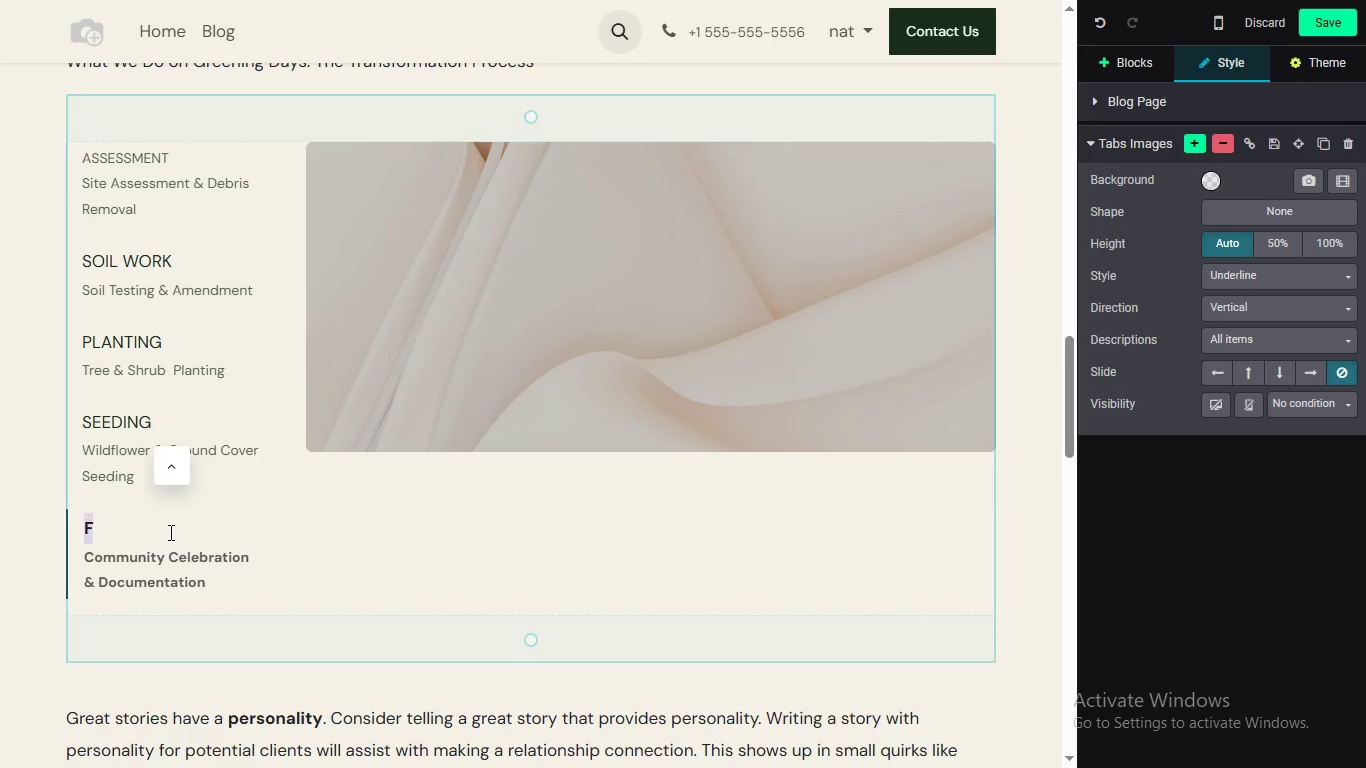 
double_click([169, 532])
 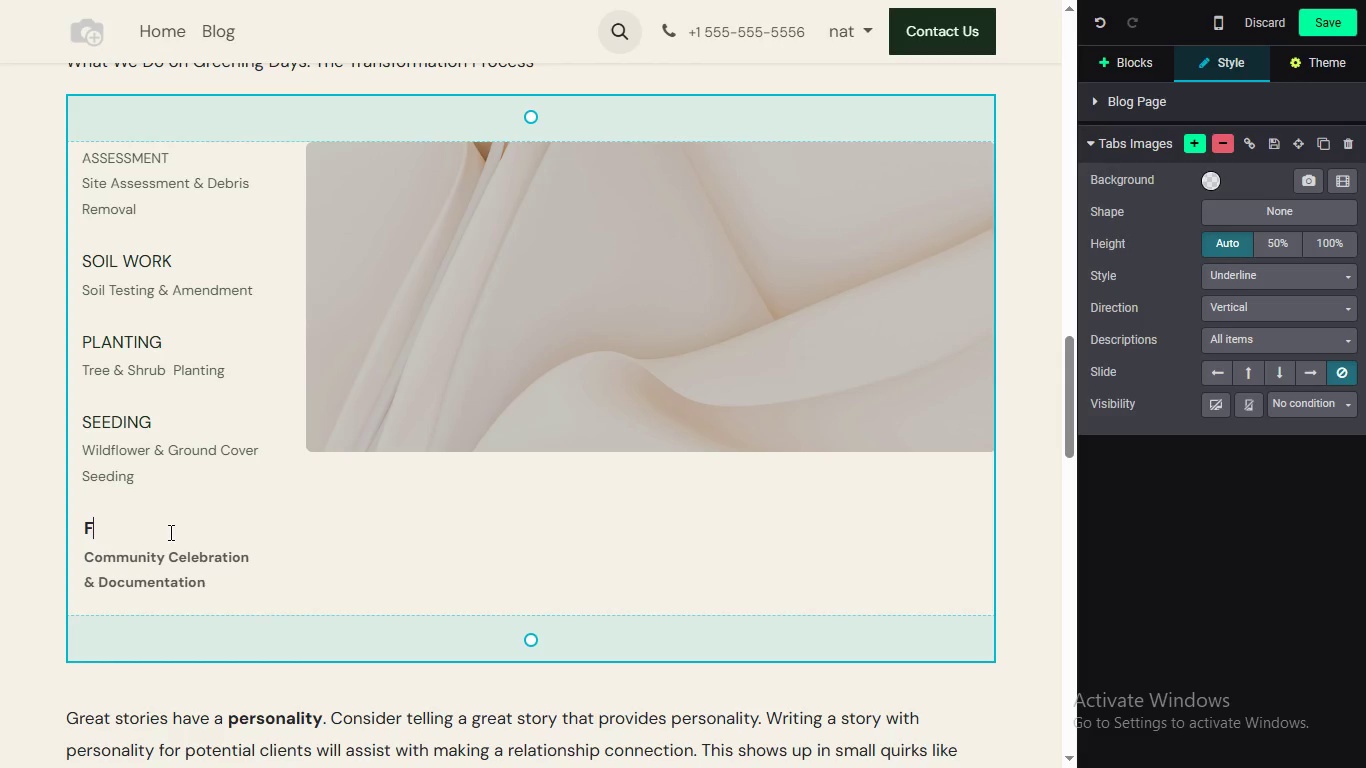 
left_click([169, 532])
 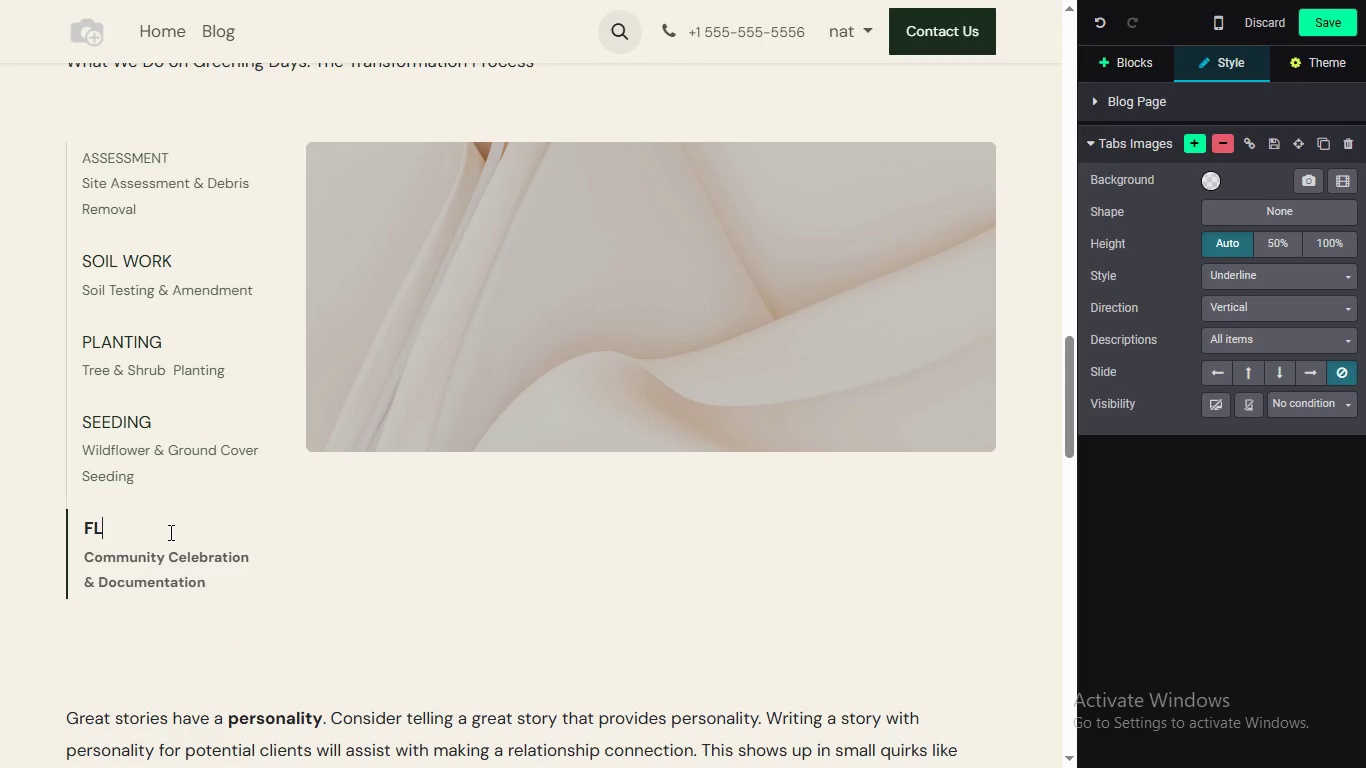 
type(LEGACY)
 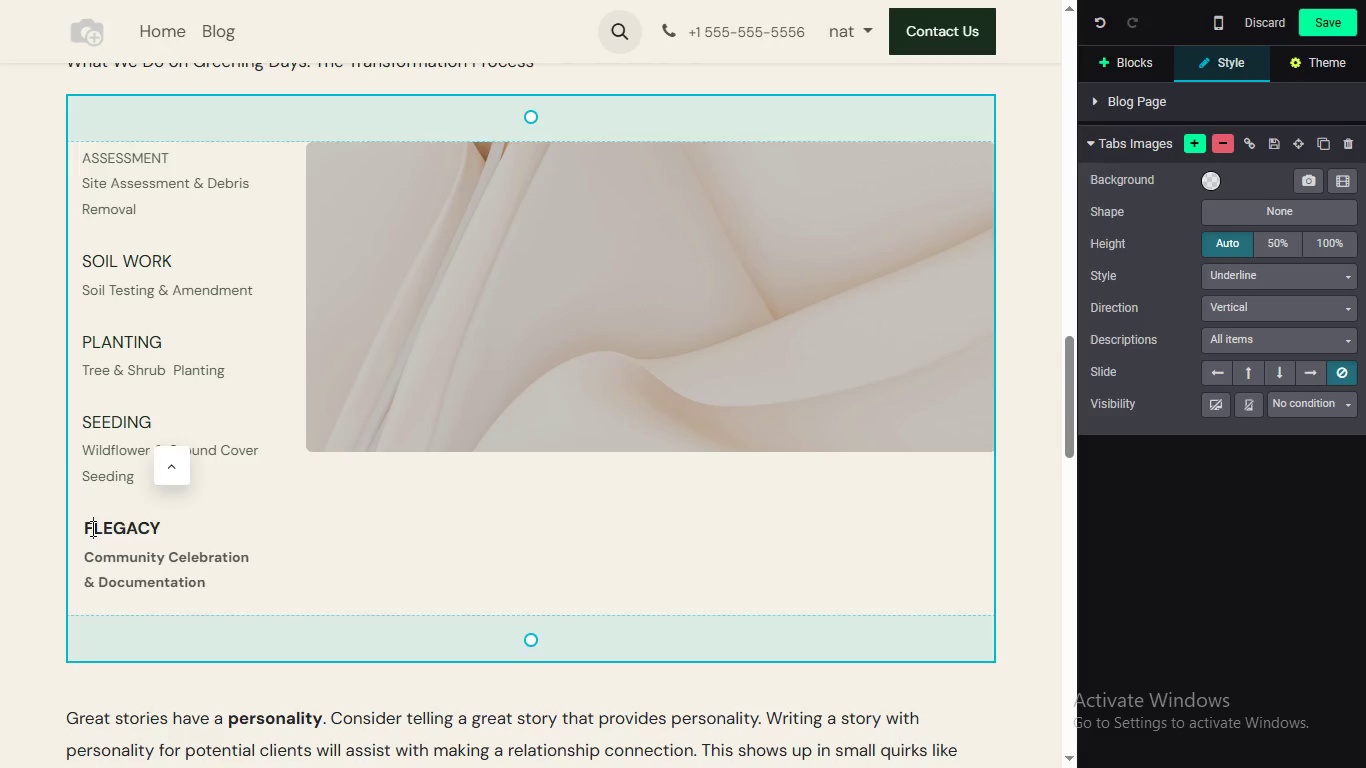 
key(Backspace)
 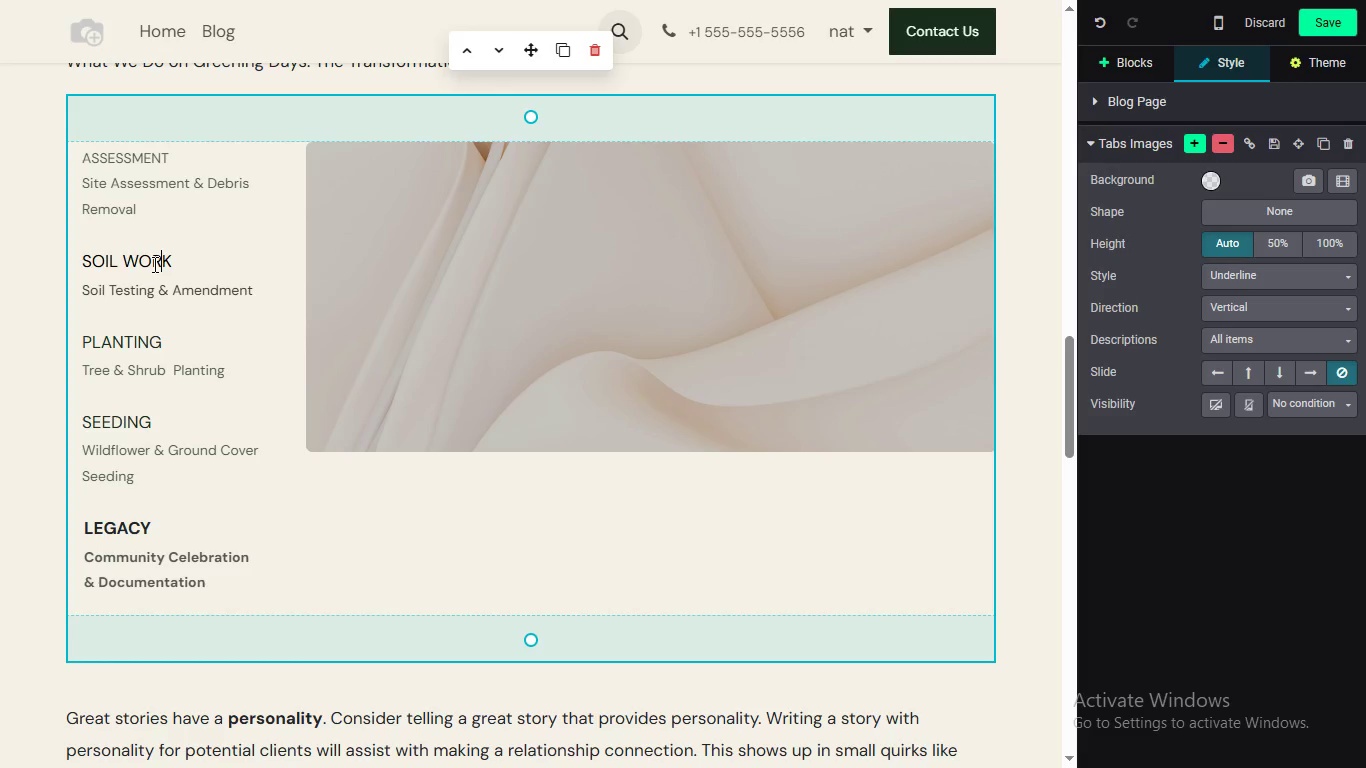 
double_click([151, 267])
 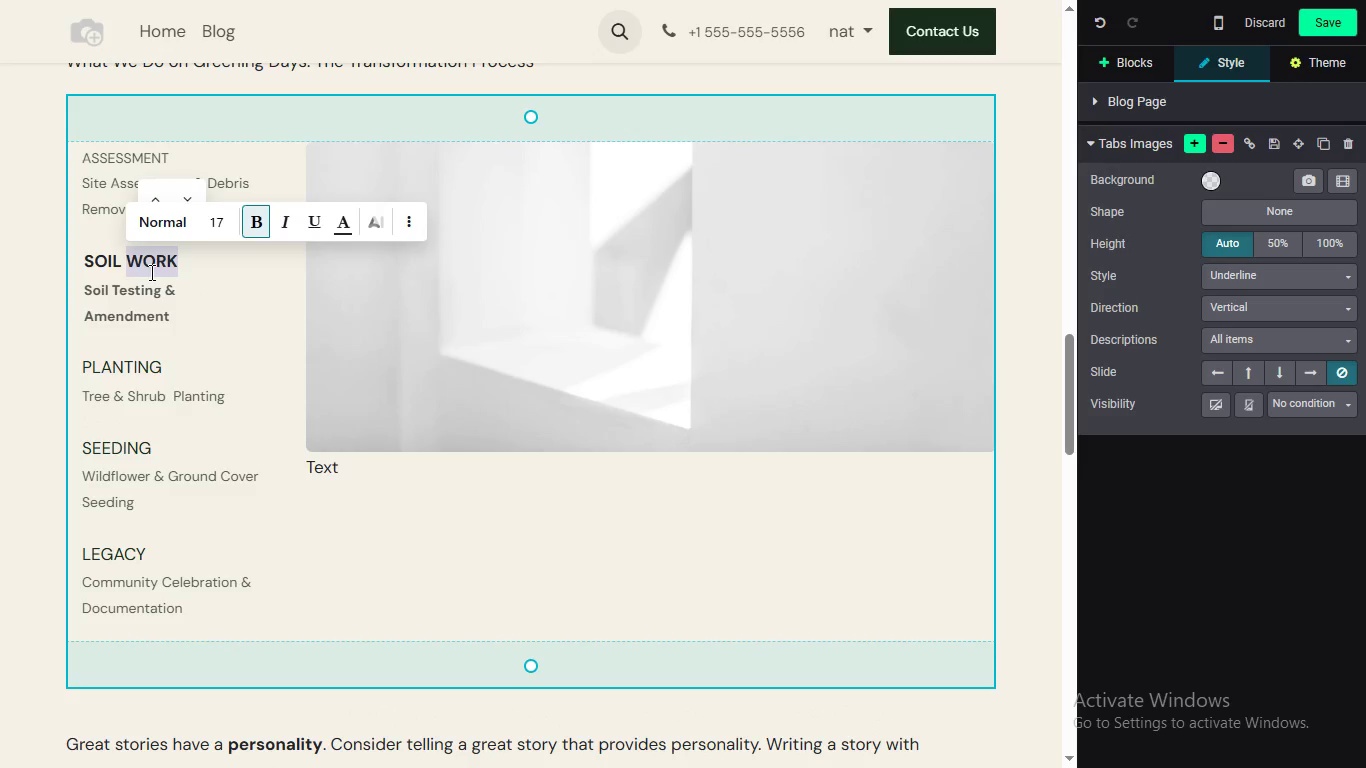 
triple_click([151, 267])
 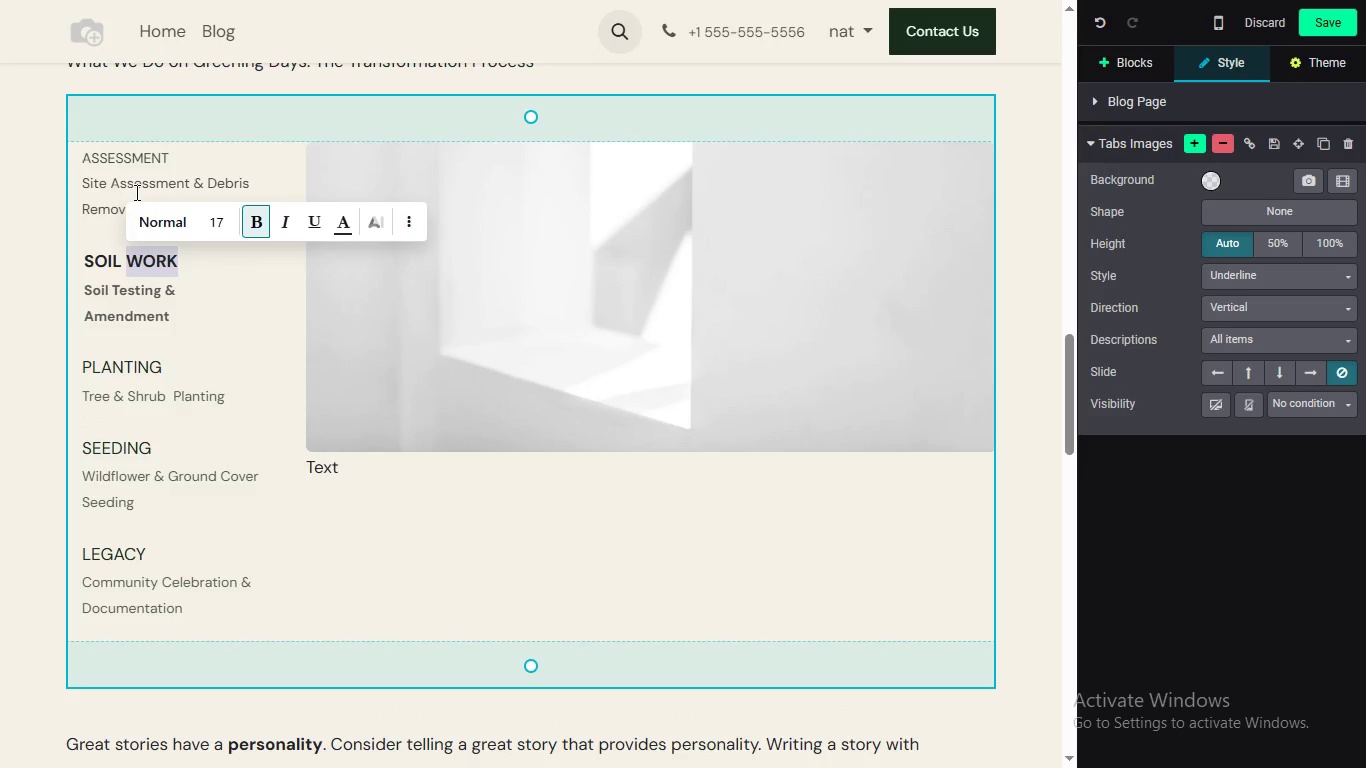 
double_click([139, 190])
 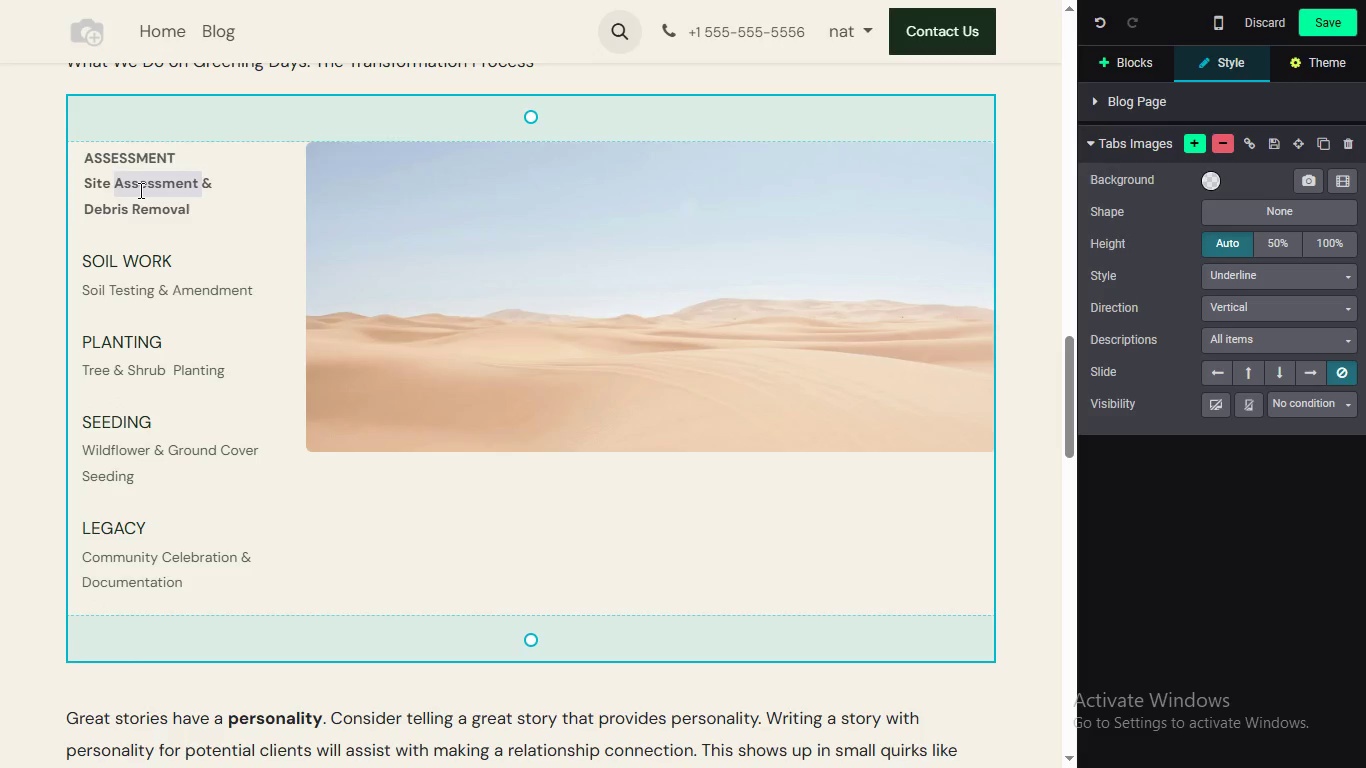 
triple_click([139, 190])
 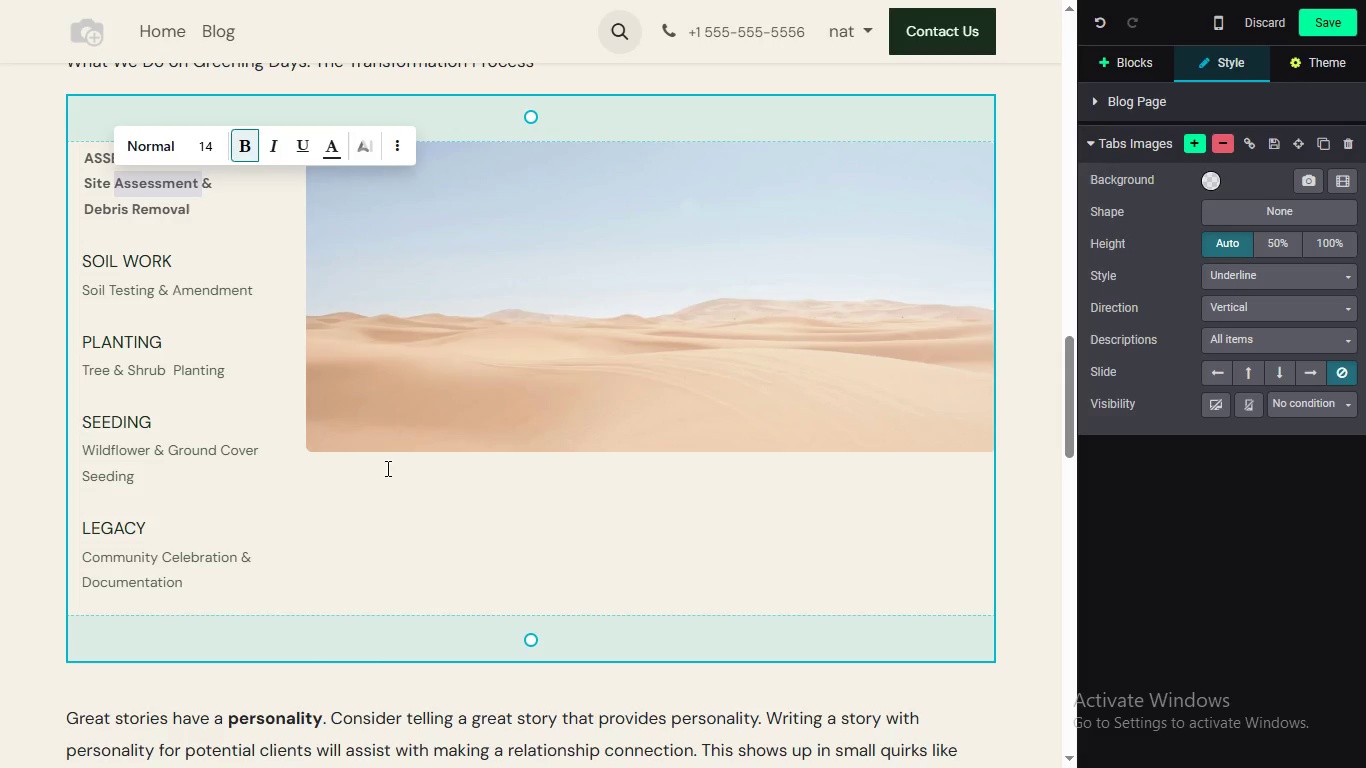 
wait(7.0)
 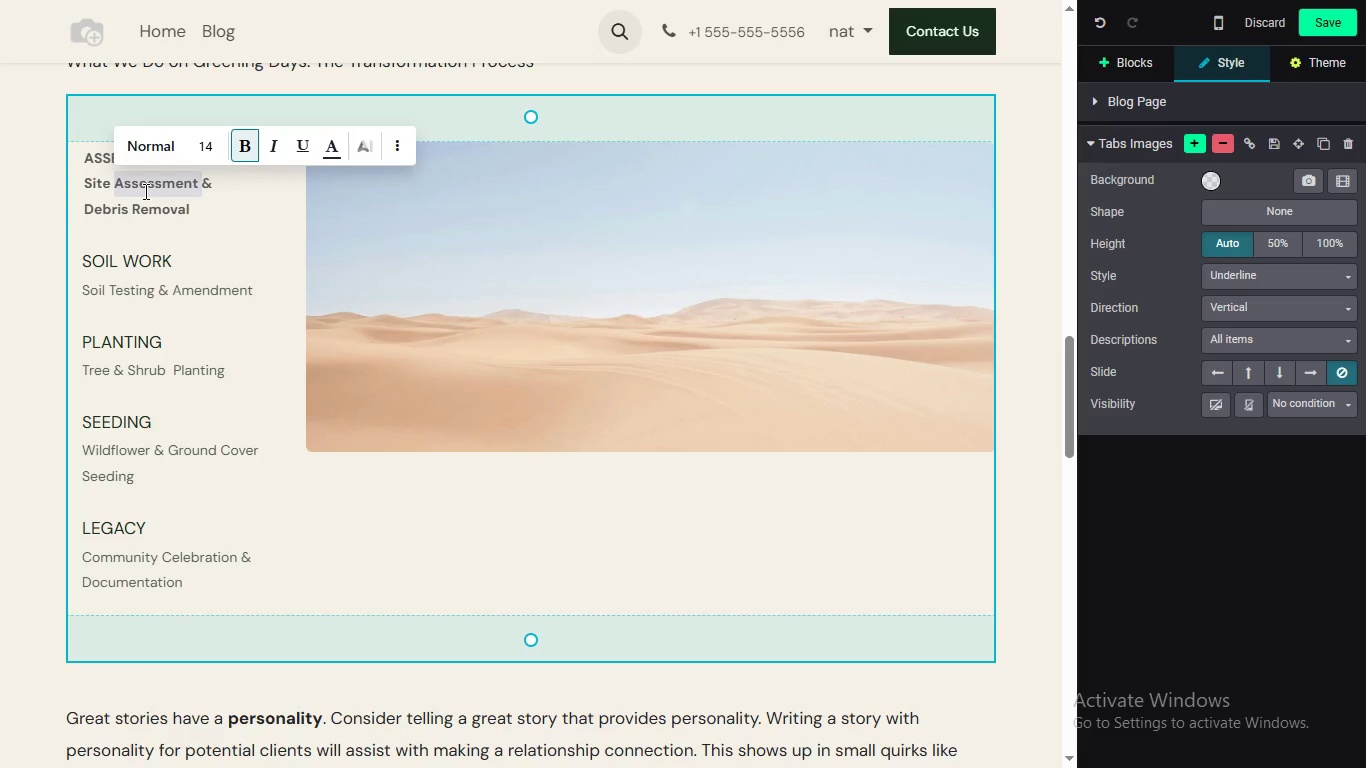 
double_click([390, 480])
 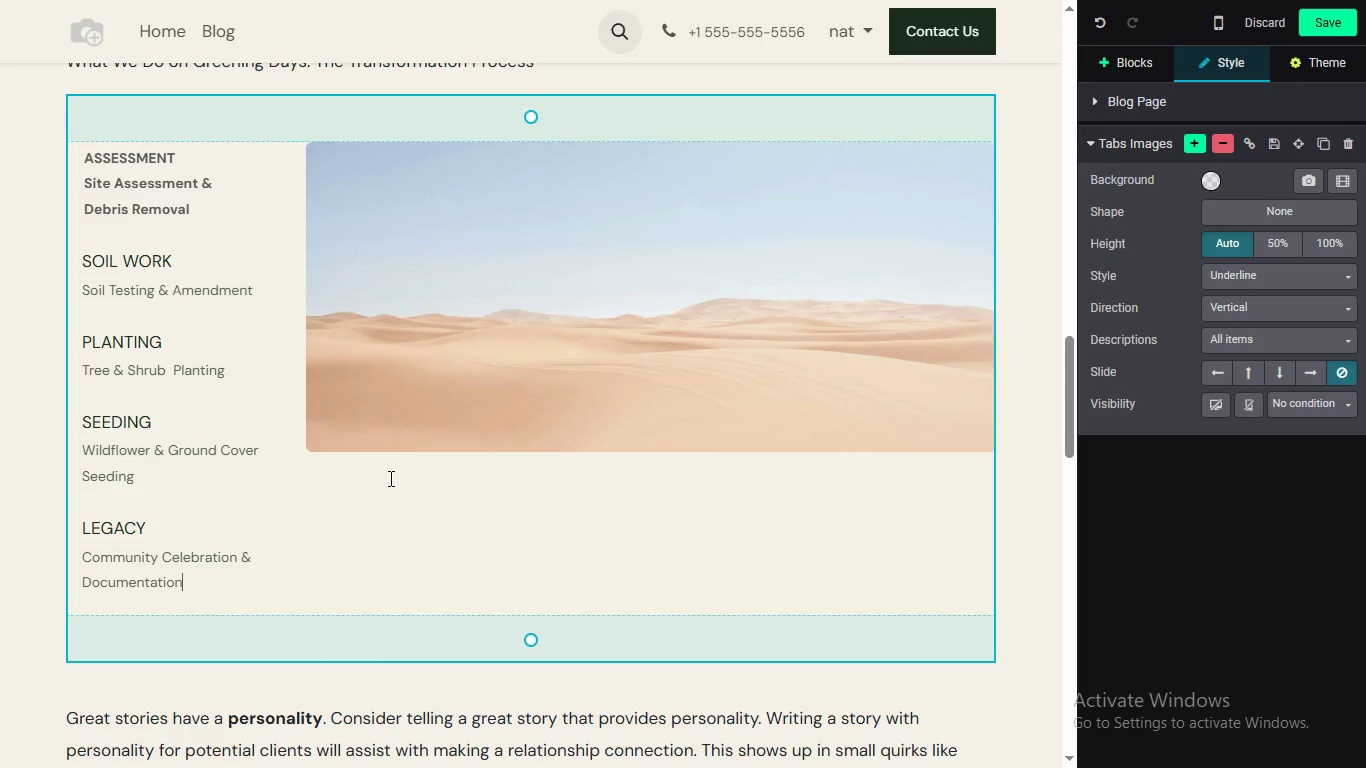 
triple_click([390, 480])
 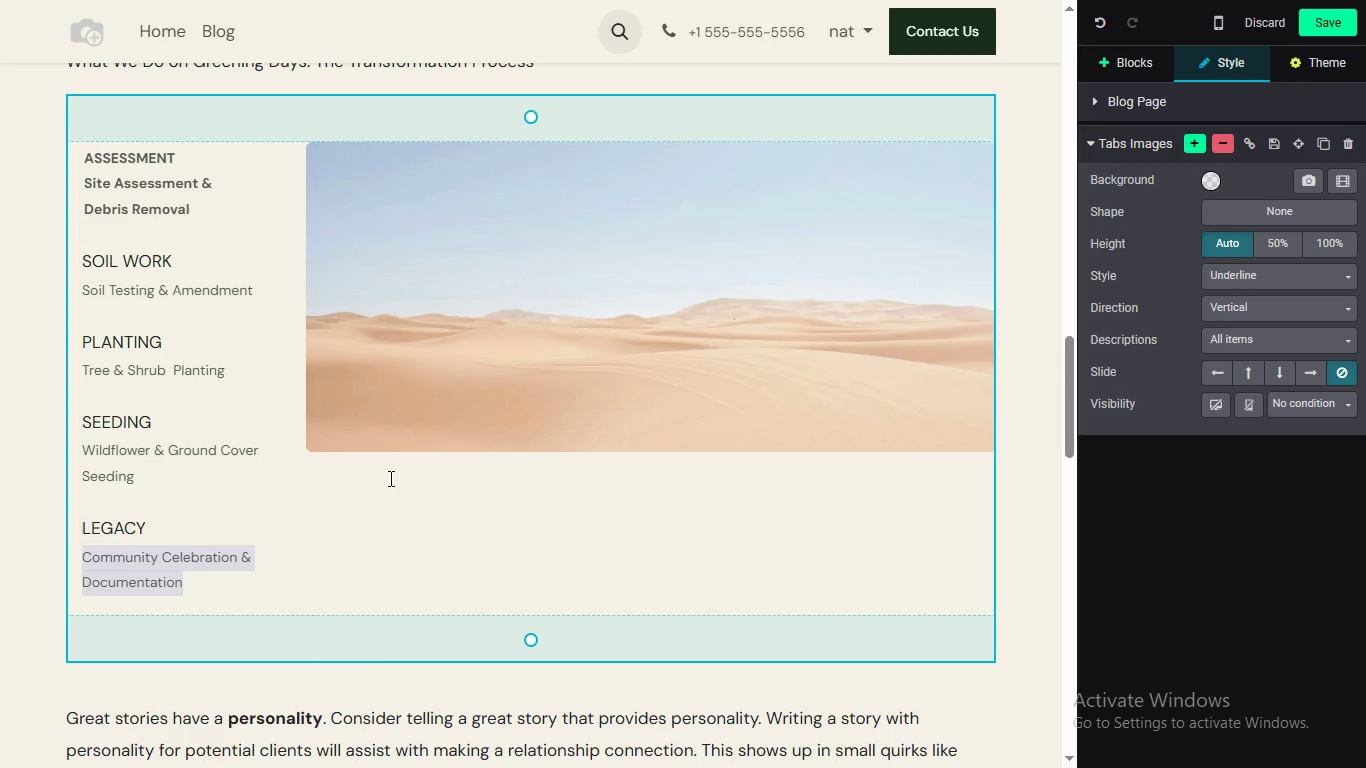 
double_click([389, 478])
 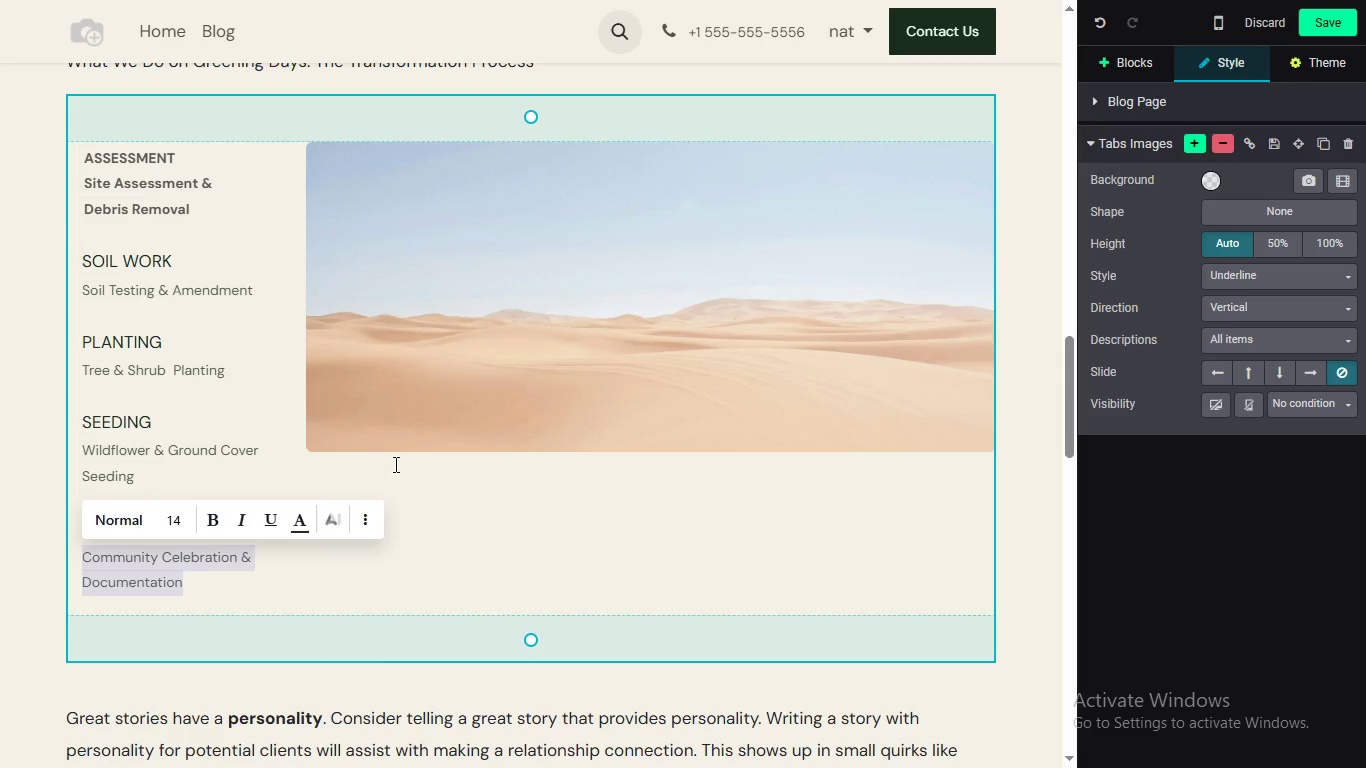 
triple_click([389, 478])
 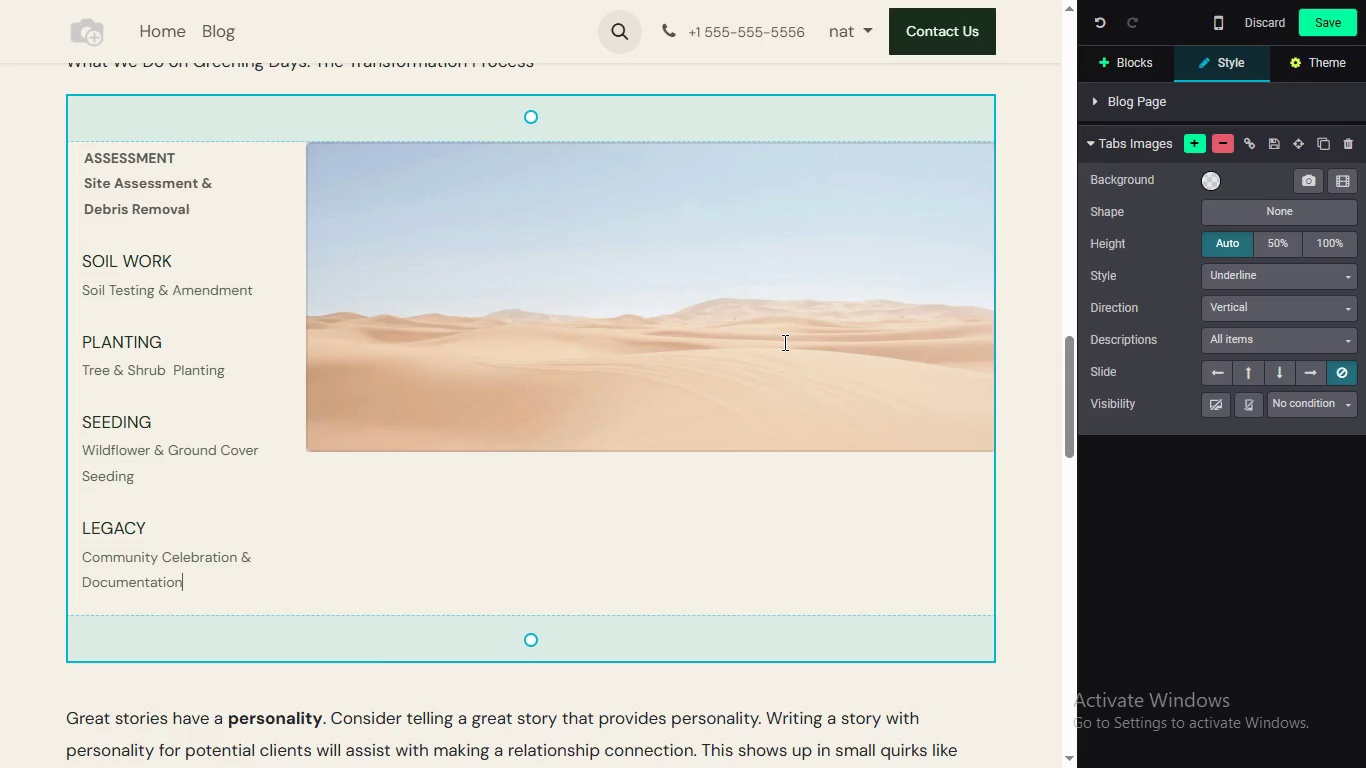 
left_click([508, 467])
 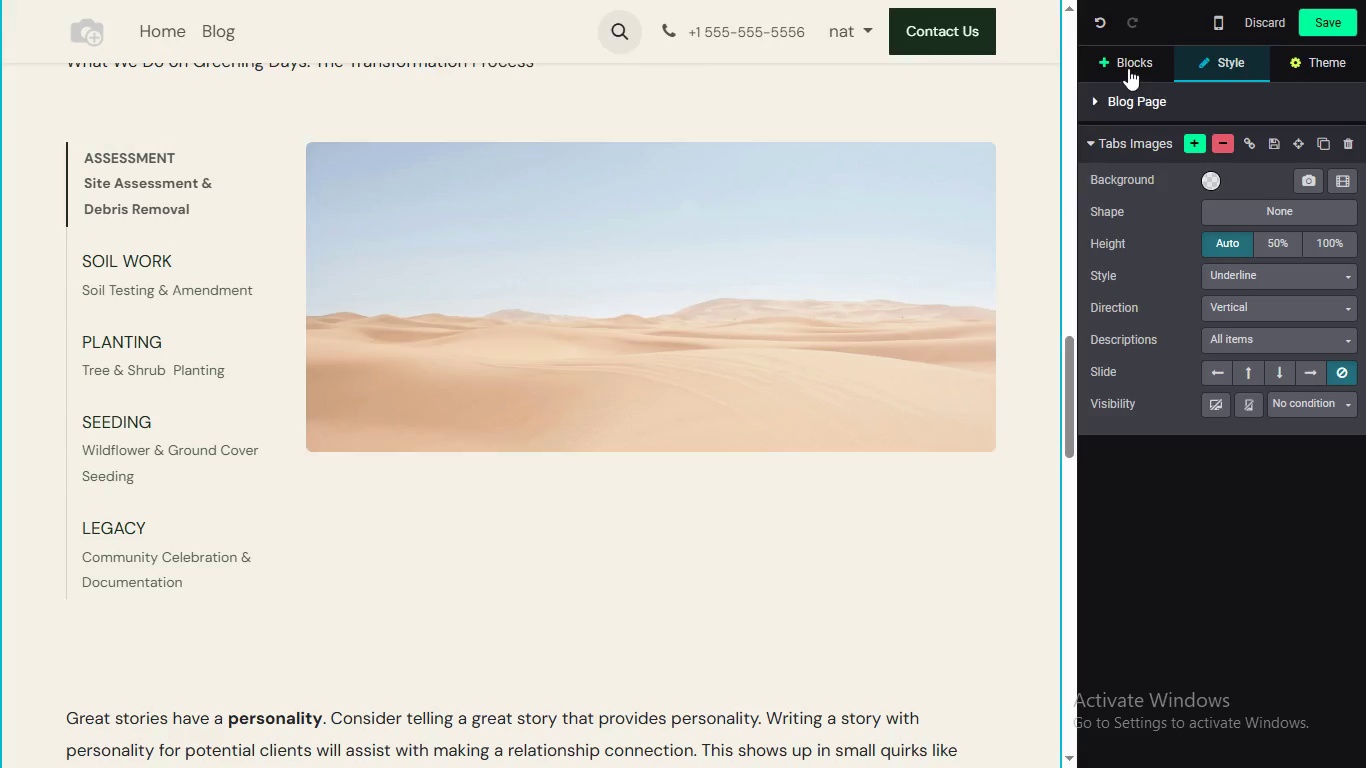 
mouse_move([1112, 100])
 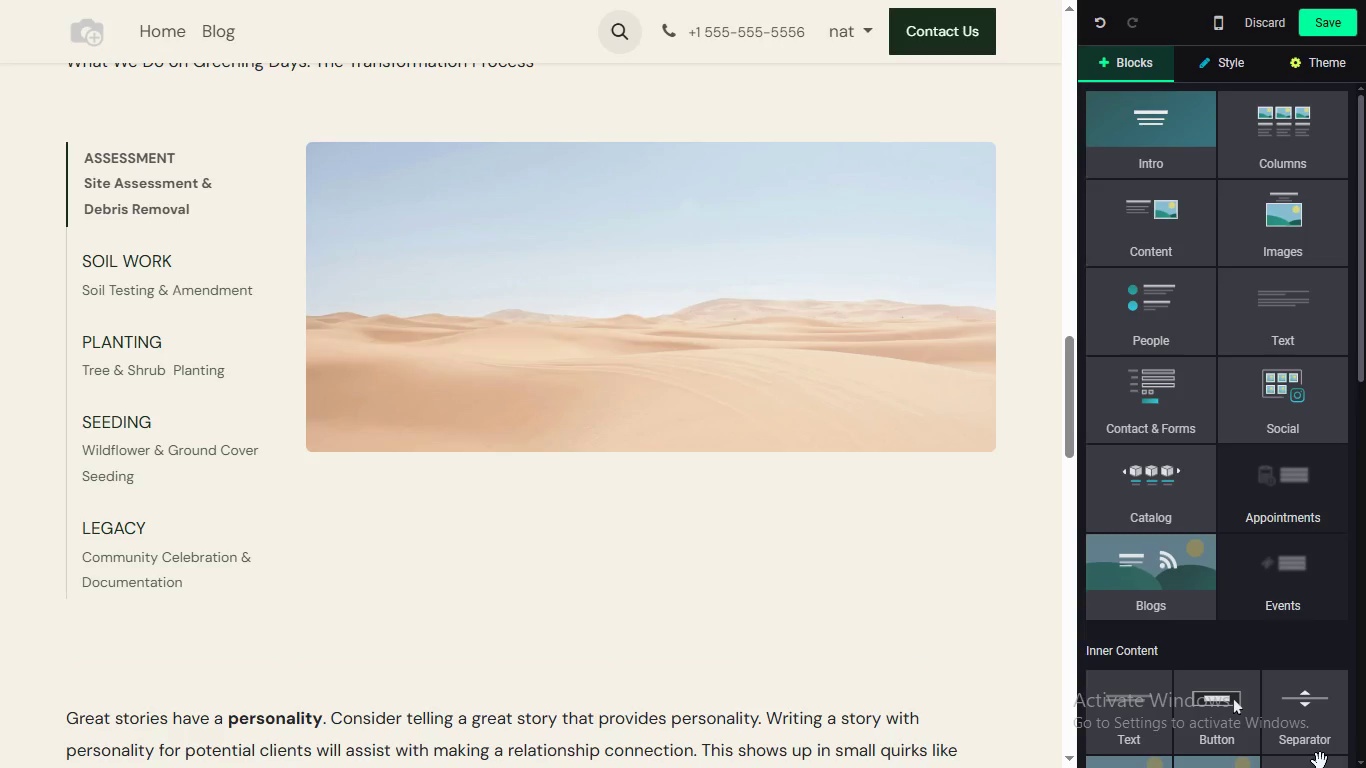 
left_click_drag(start_coordinate=[1117, 740], to_coordinate=[554, 474])
 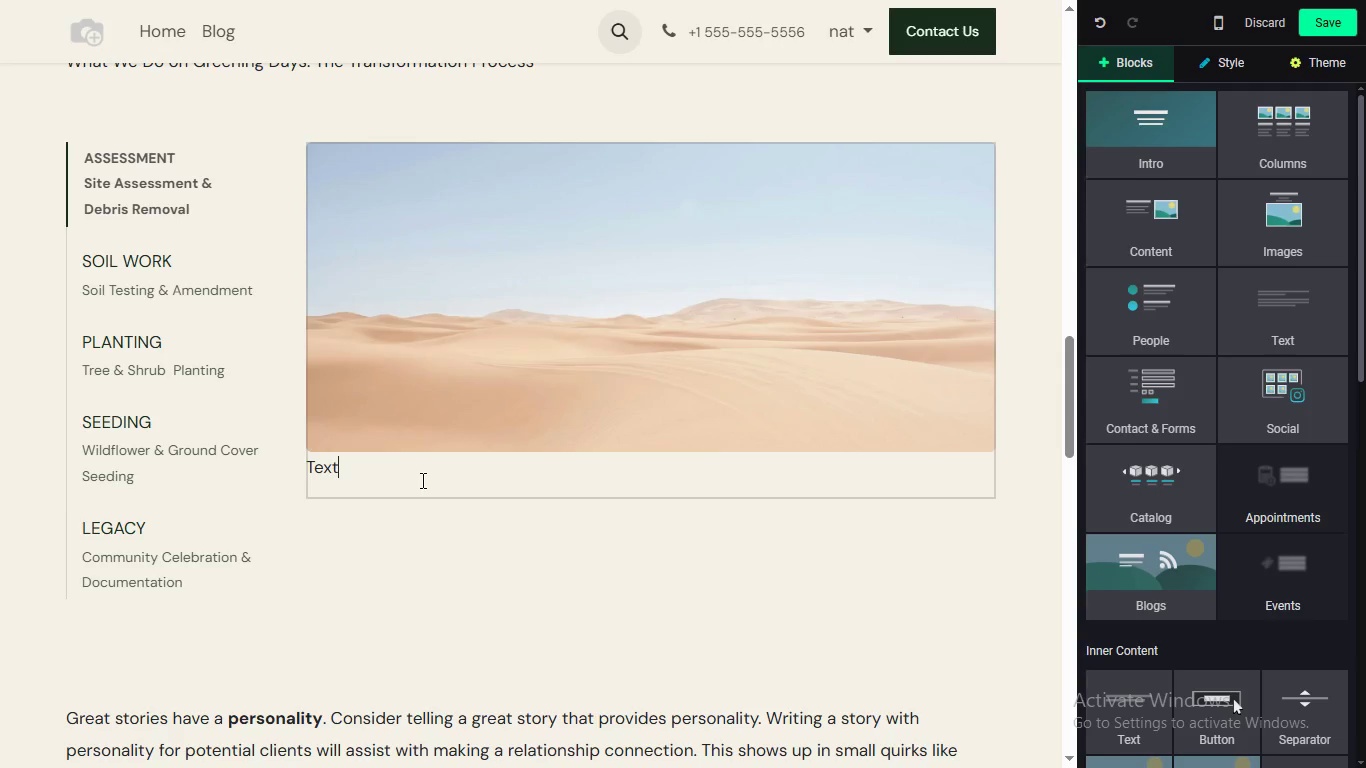 
left_click([421, 480])
 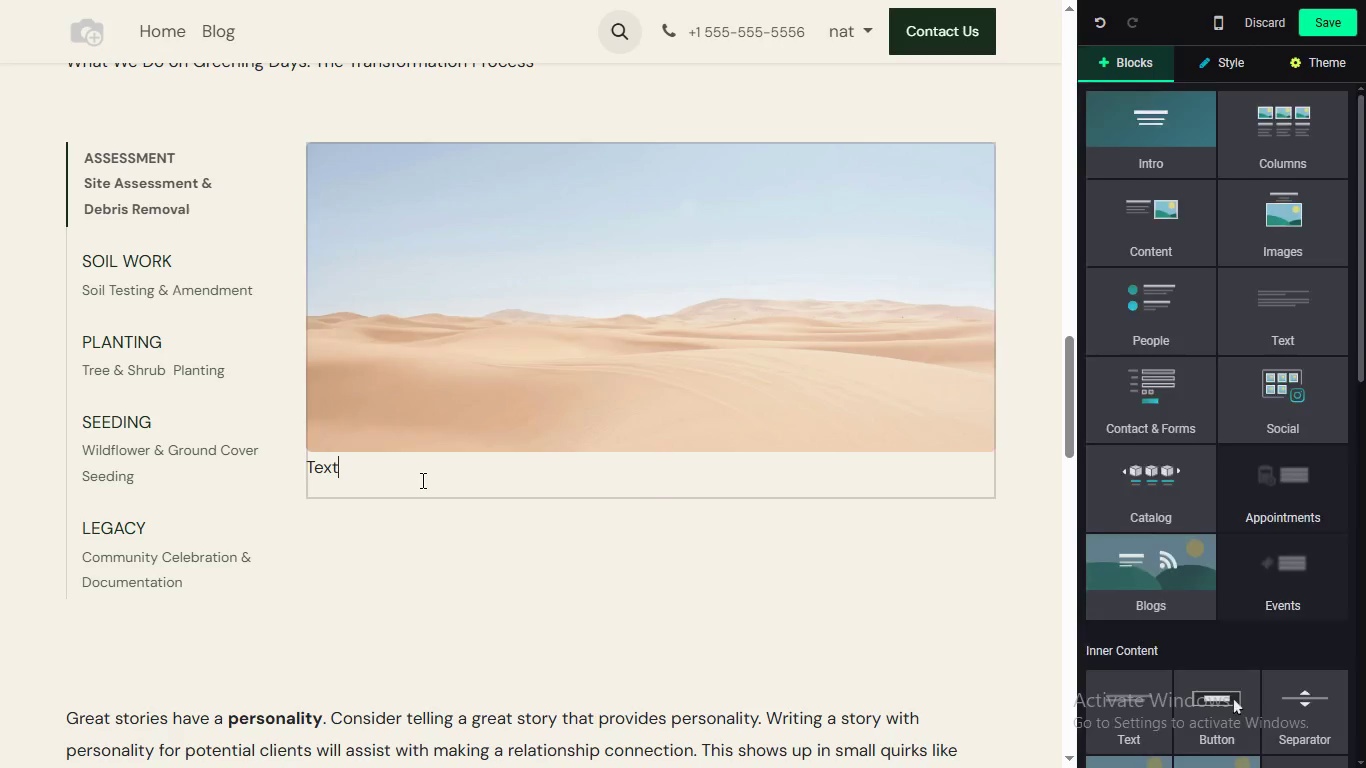 
left_click([421, 480])
 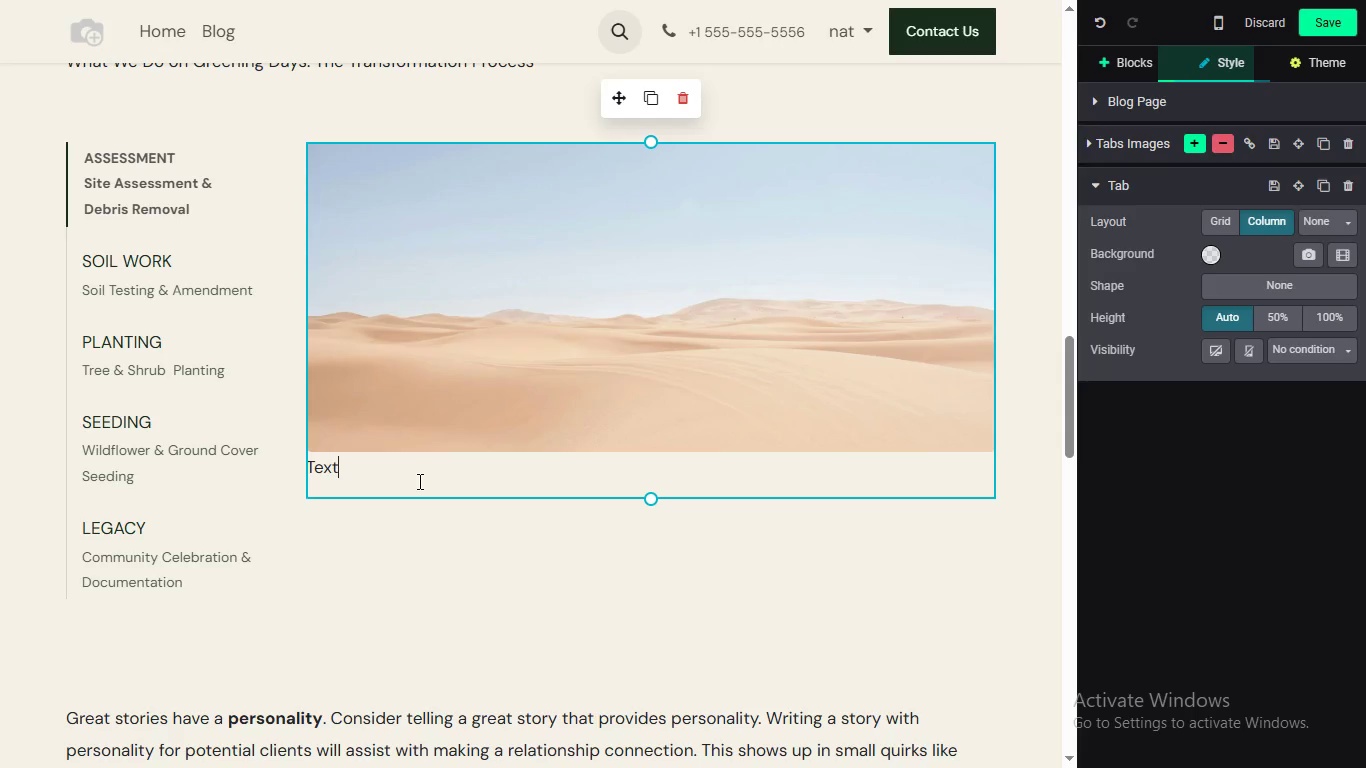 
triple_click([418, 481])
 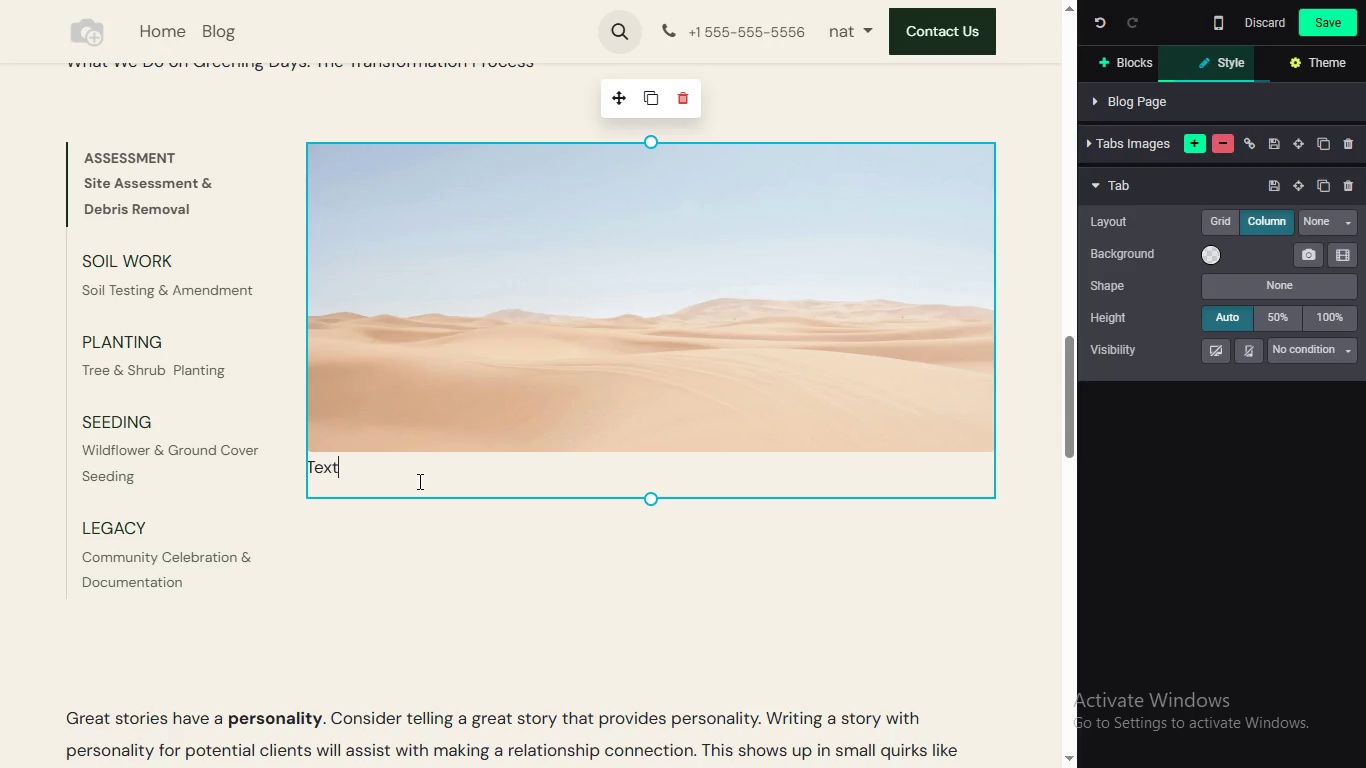 
triple_click([418, 481])
 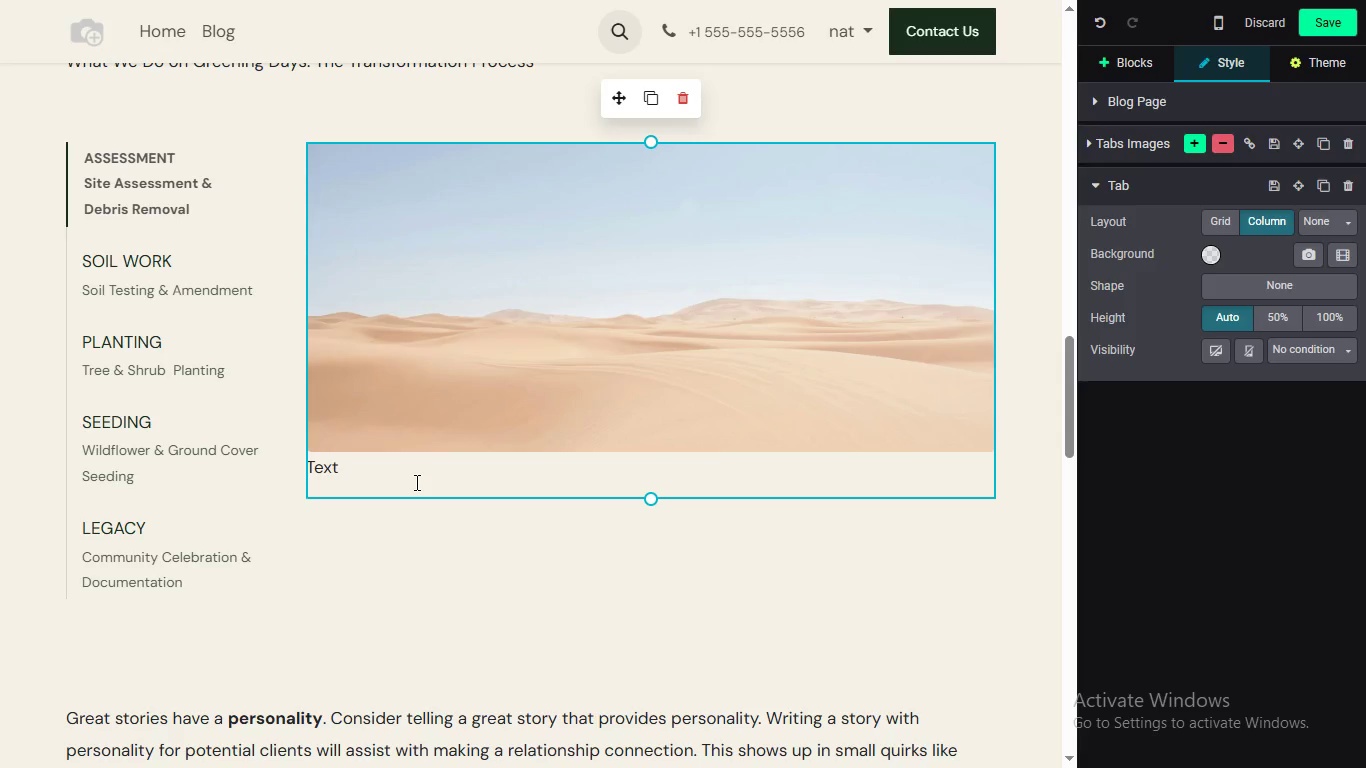 
double_click([416, 482])
 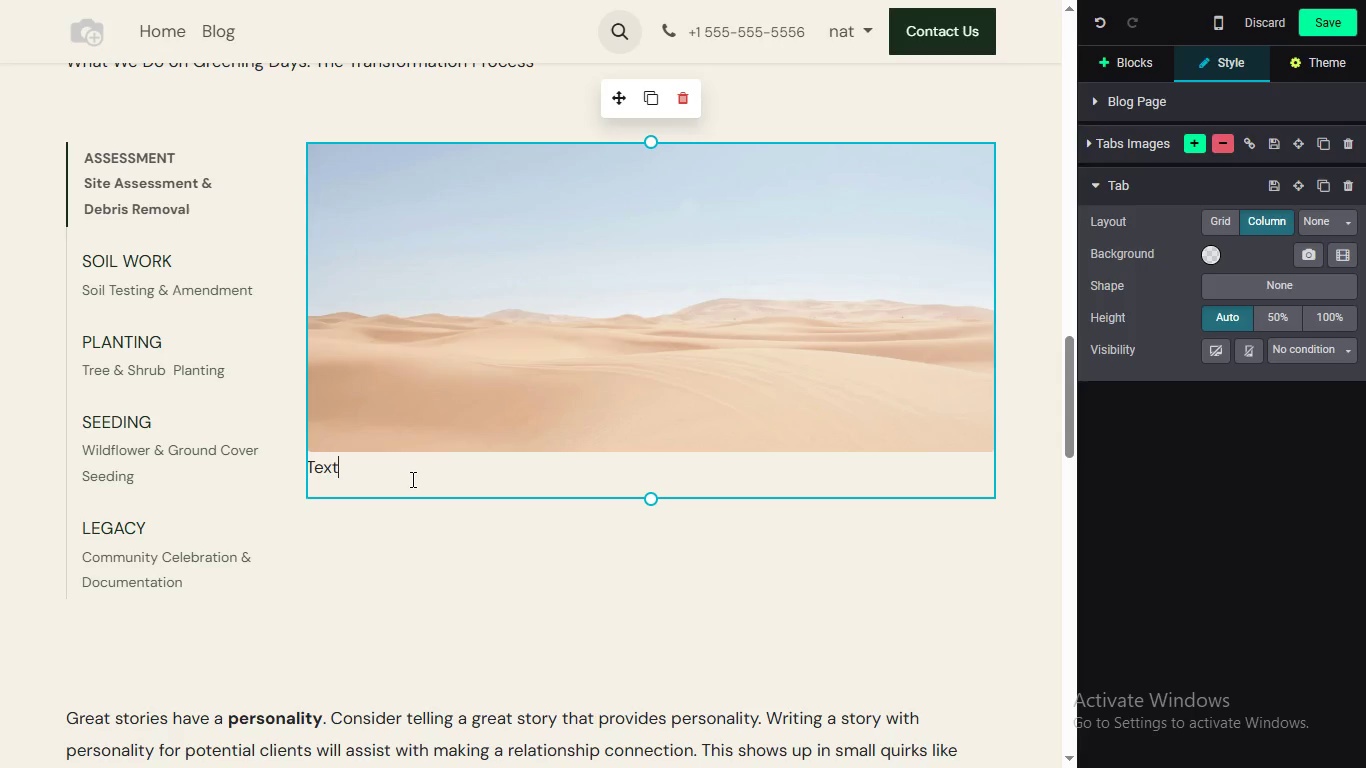 
triple_click([411, 479])
 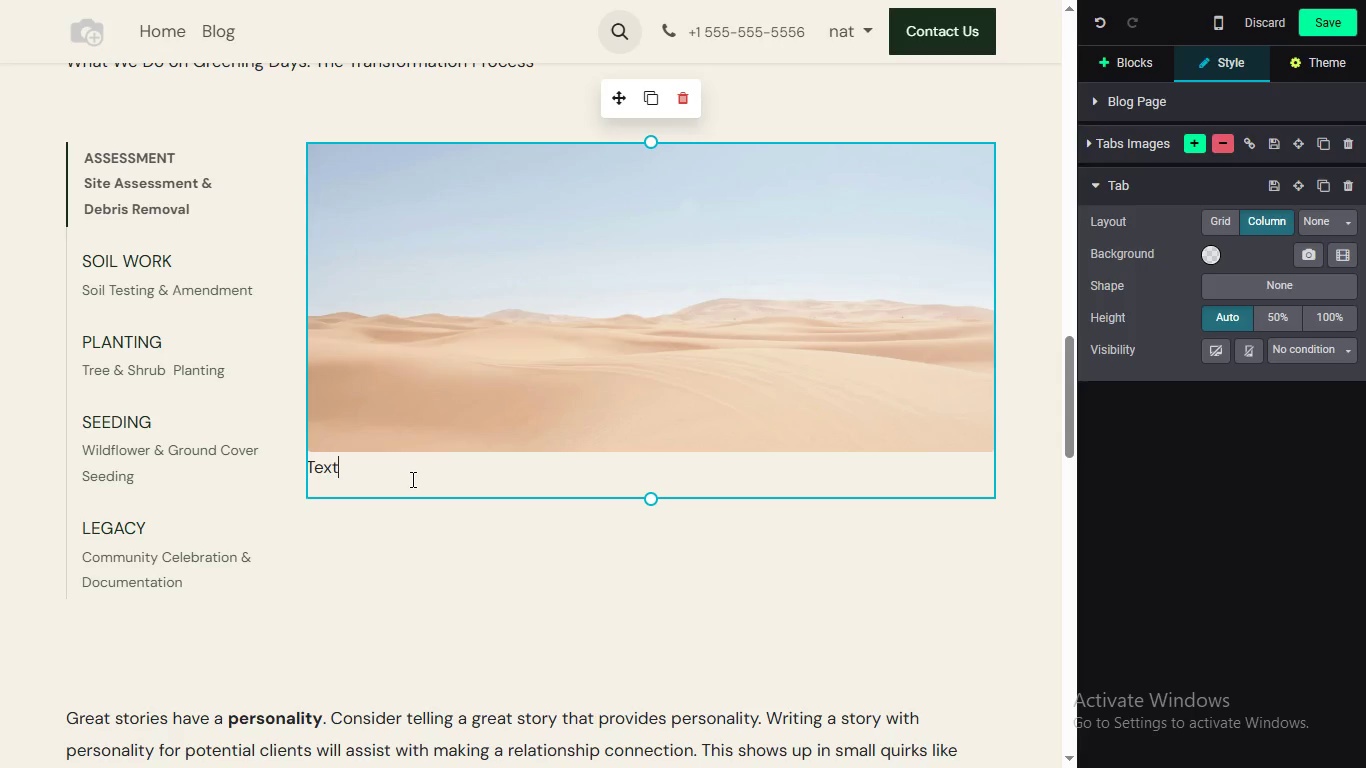 
triple_click([411, 479])
 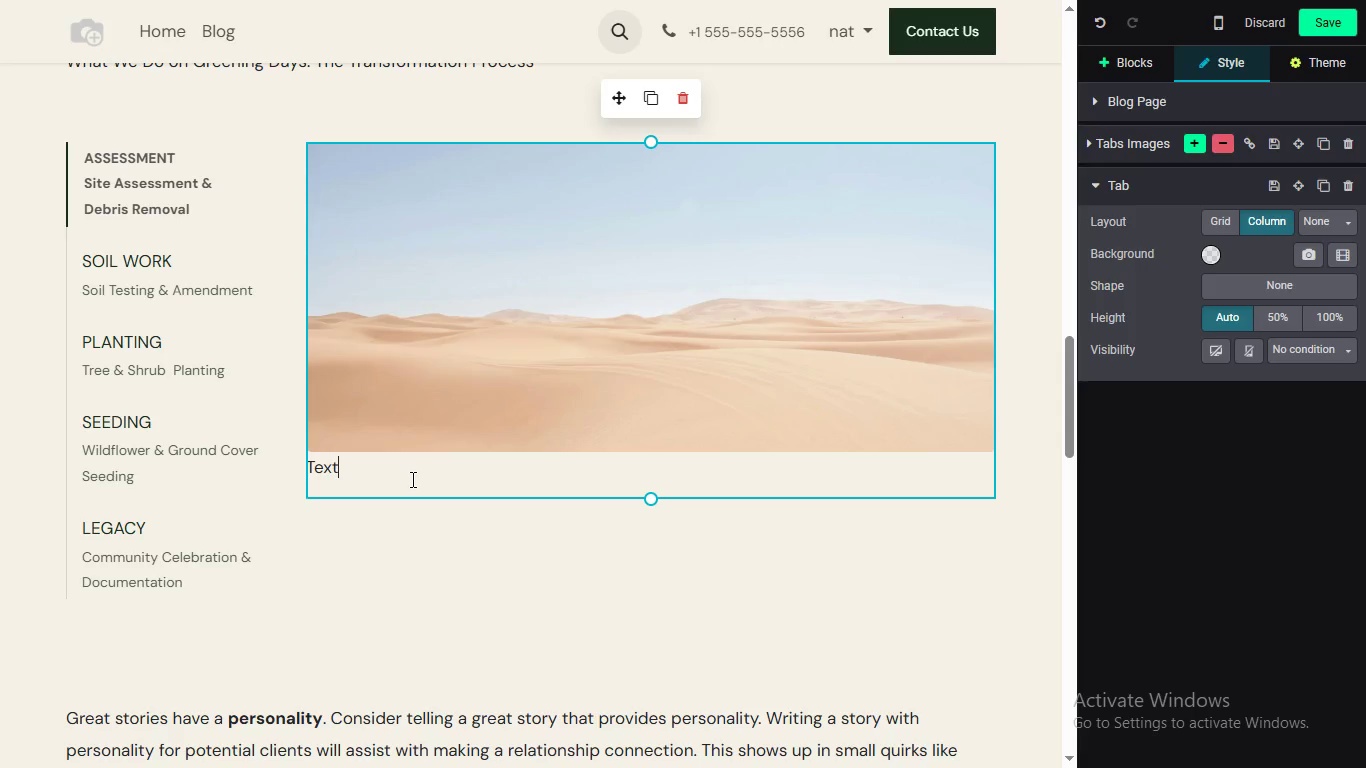 
triple_click([411, 479])
 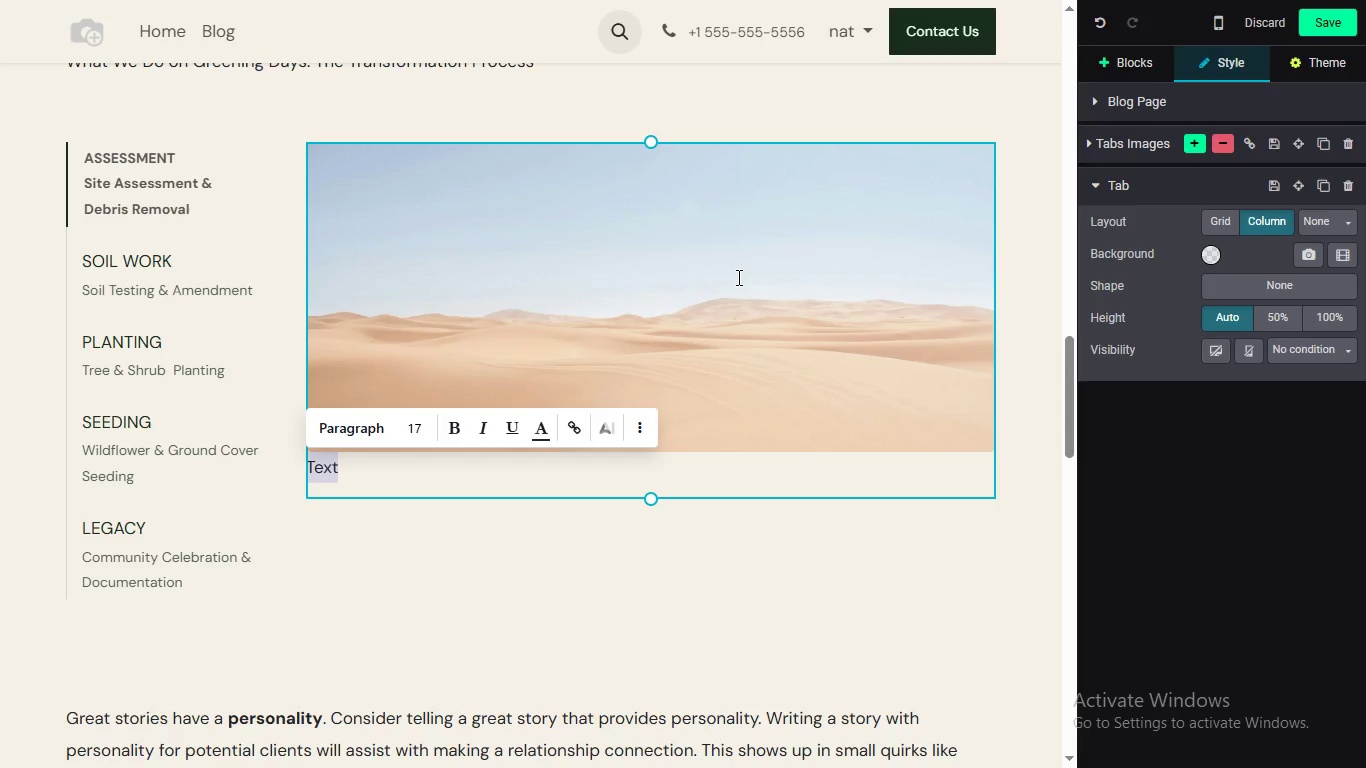 
double_click([736, 277])
 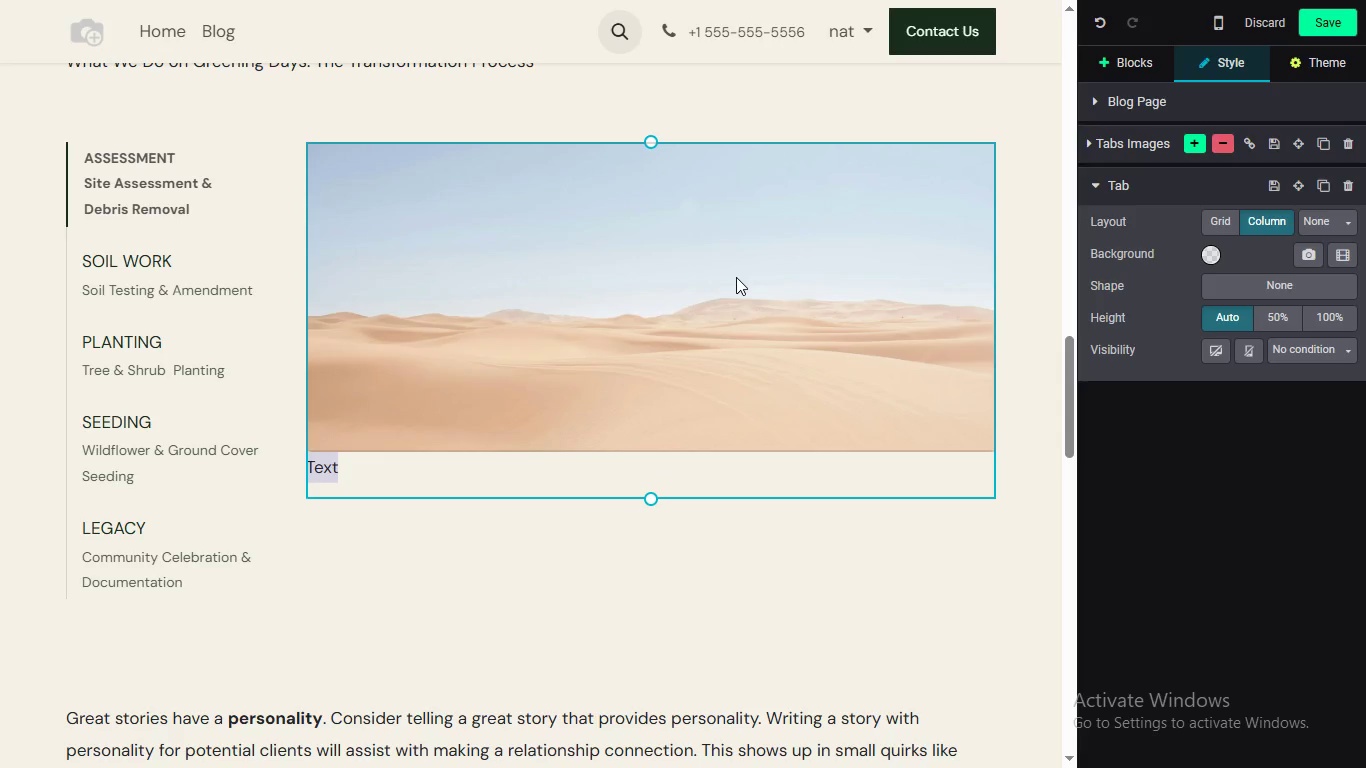 
triple_click([736, 277])
 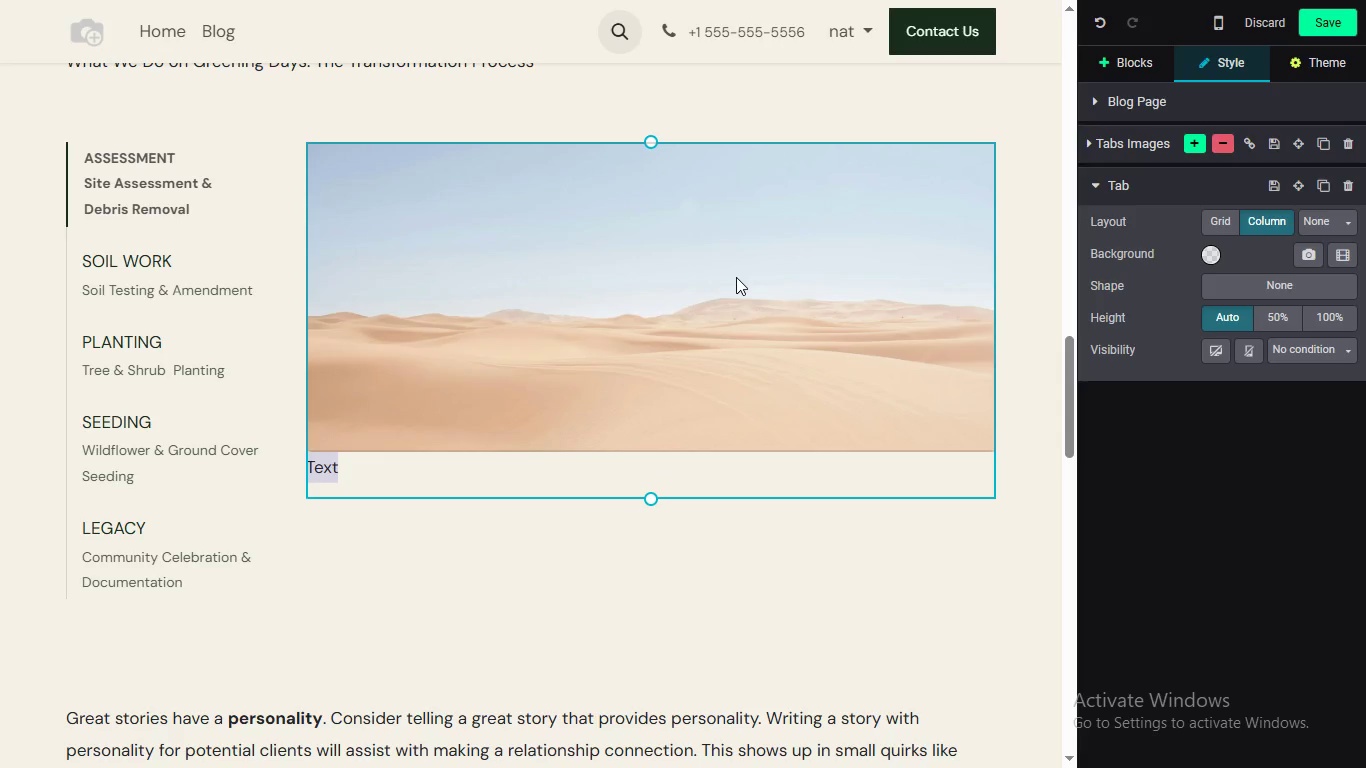 
triple_click([736, 277])
 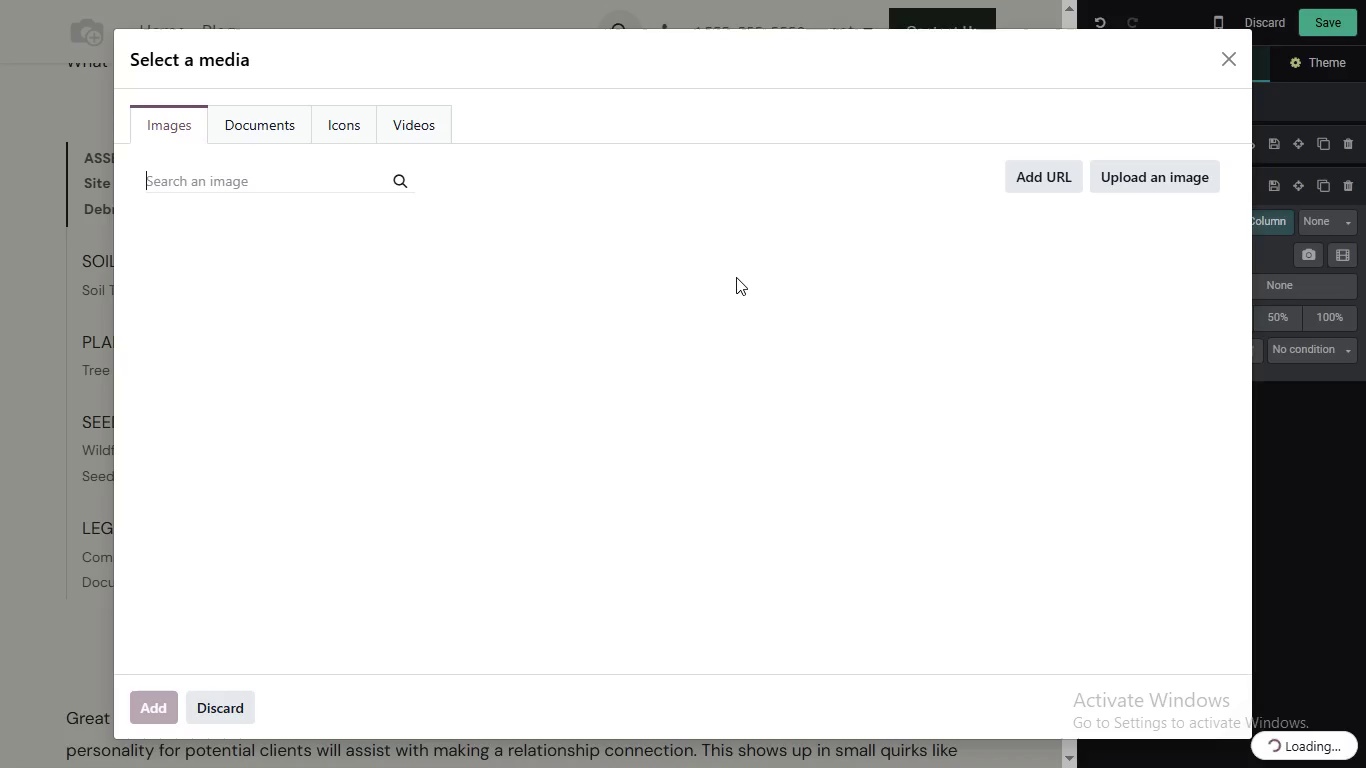 
left_click([1221, 71])
 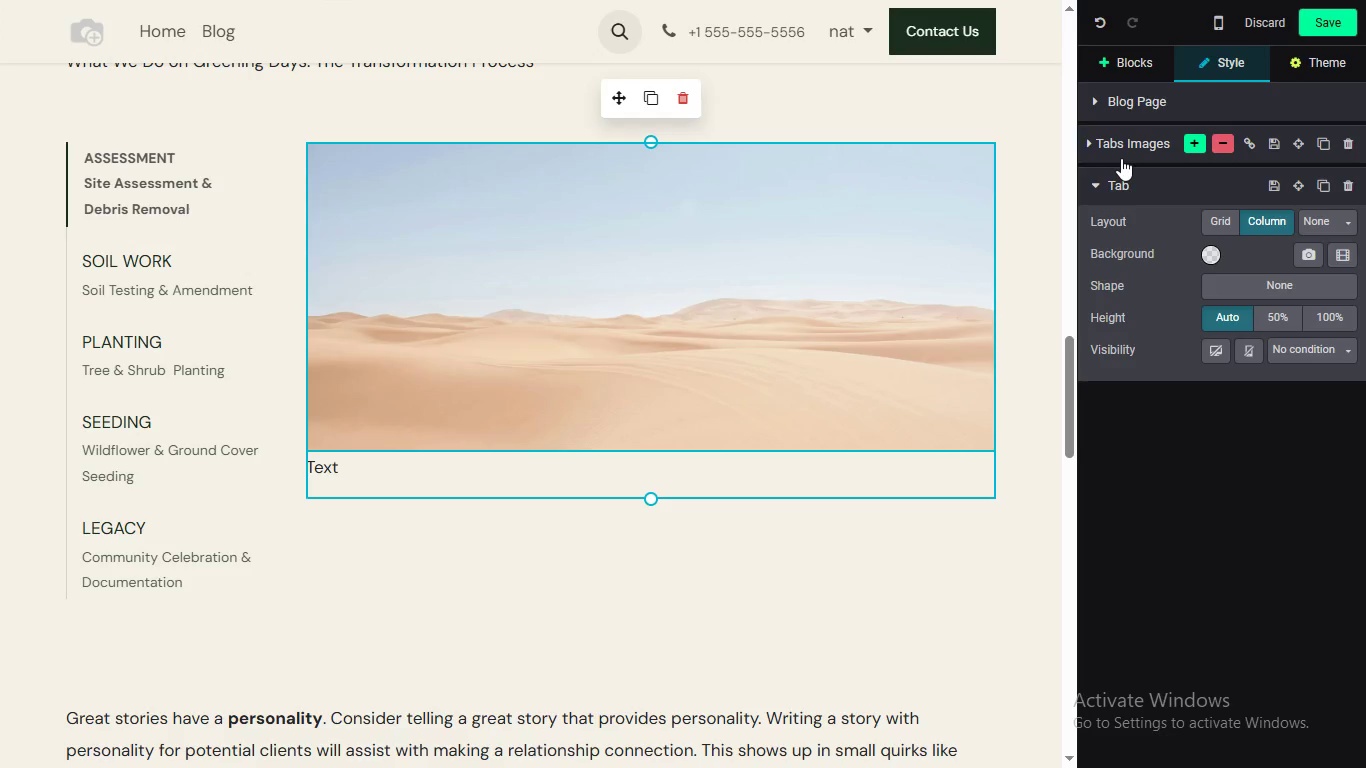 
left_click([1123, 150])
 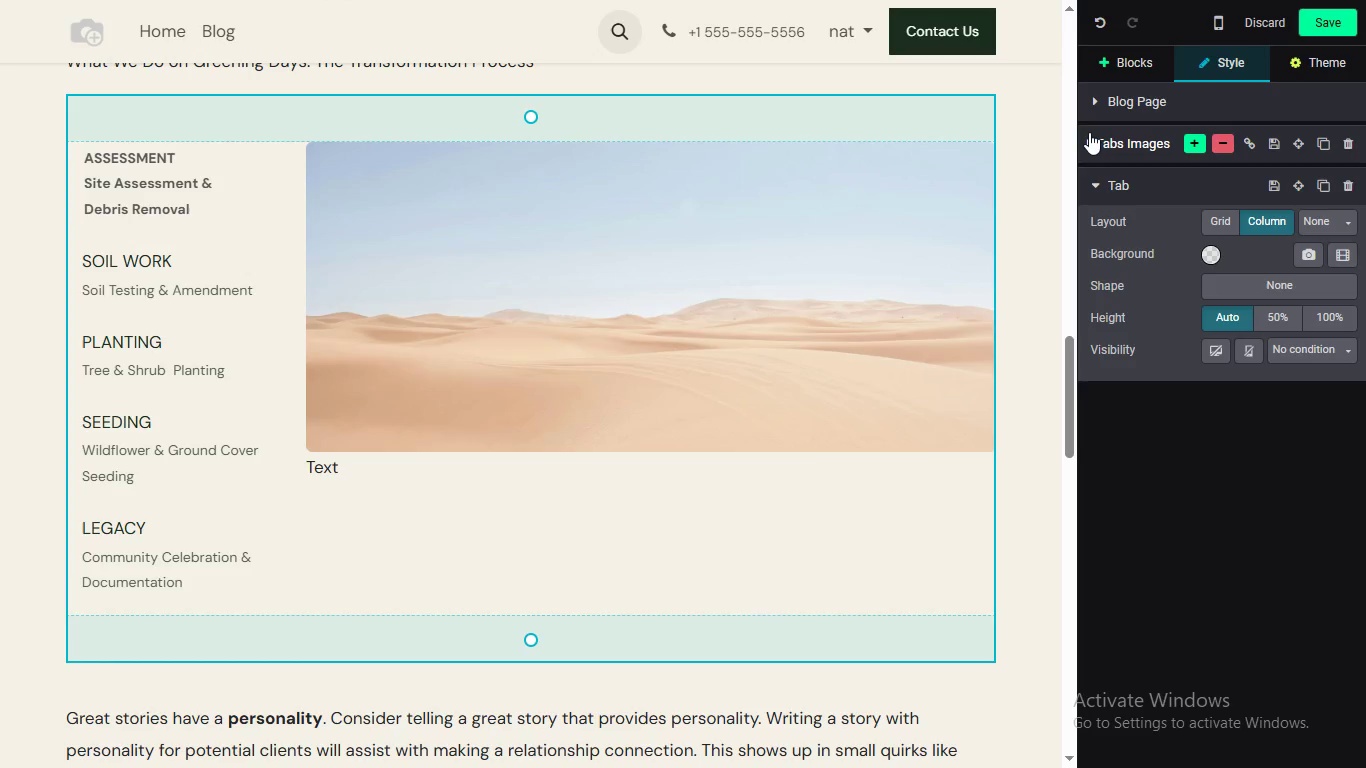 
left_click([1089, 132])
 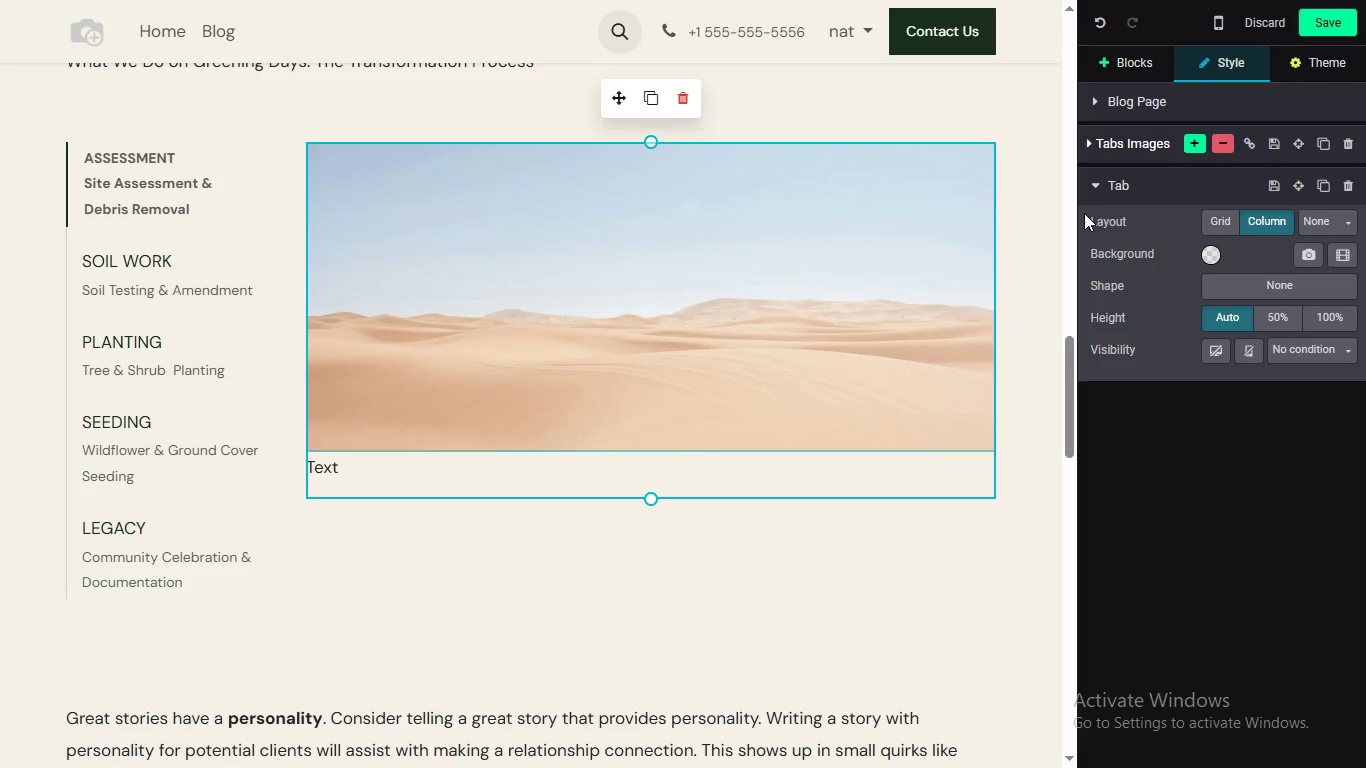 
double_click([669, 255])
 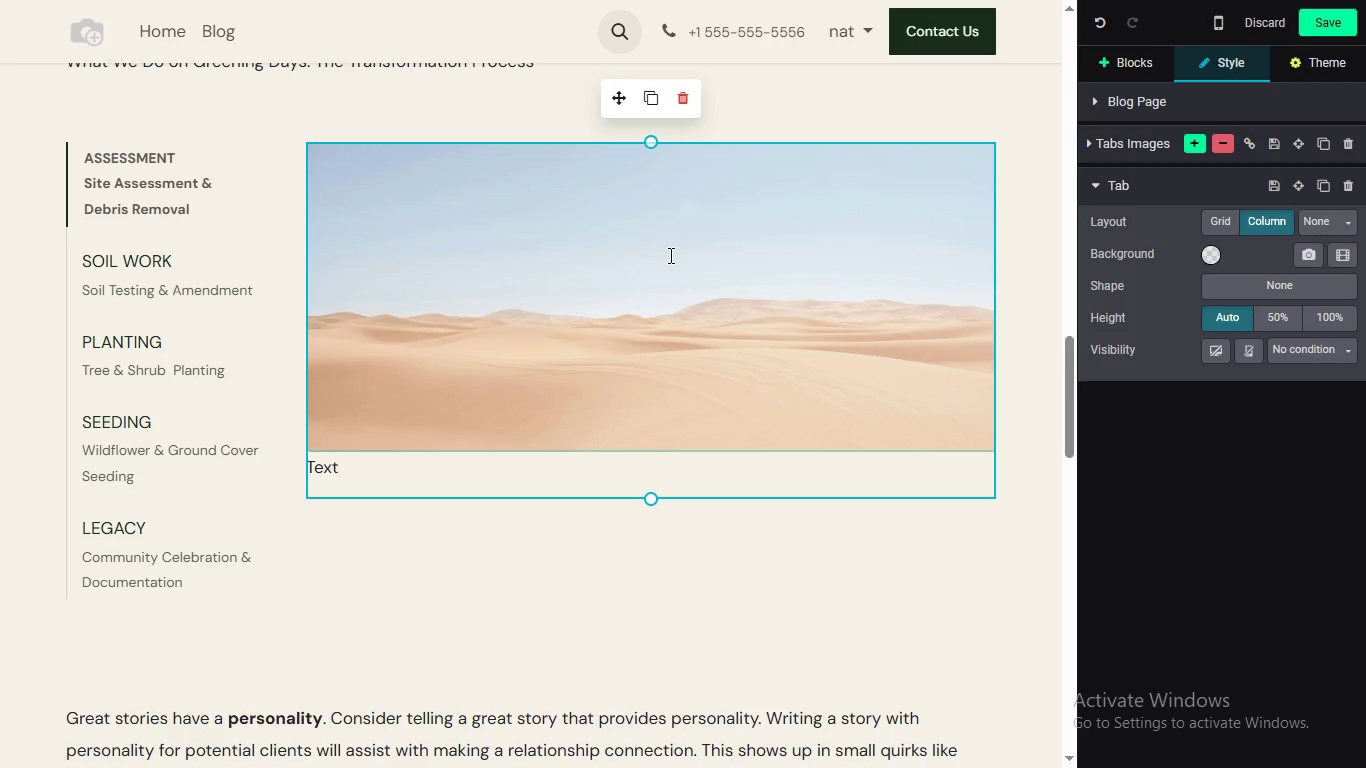 
triple_click([669, 255])
 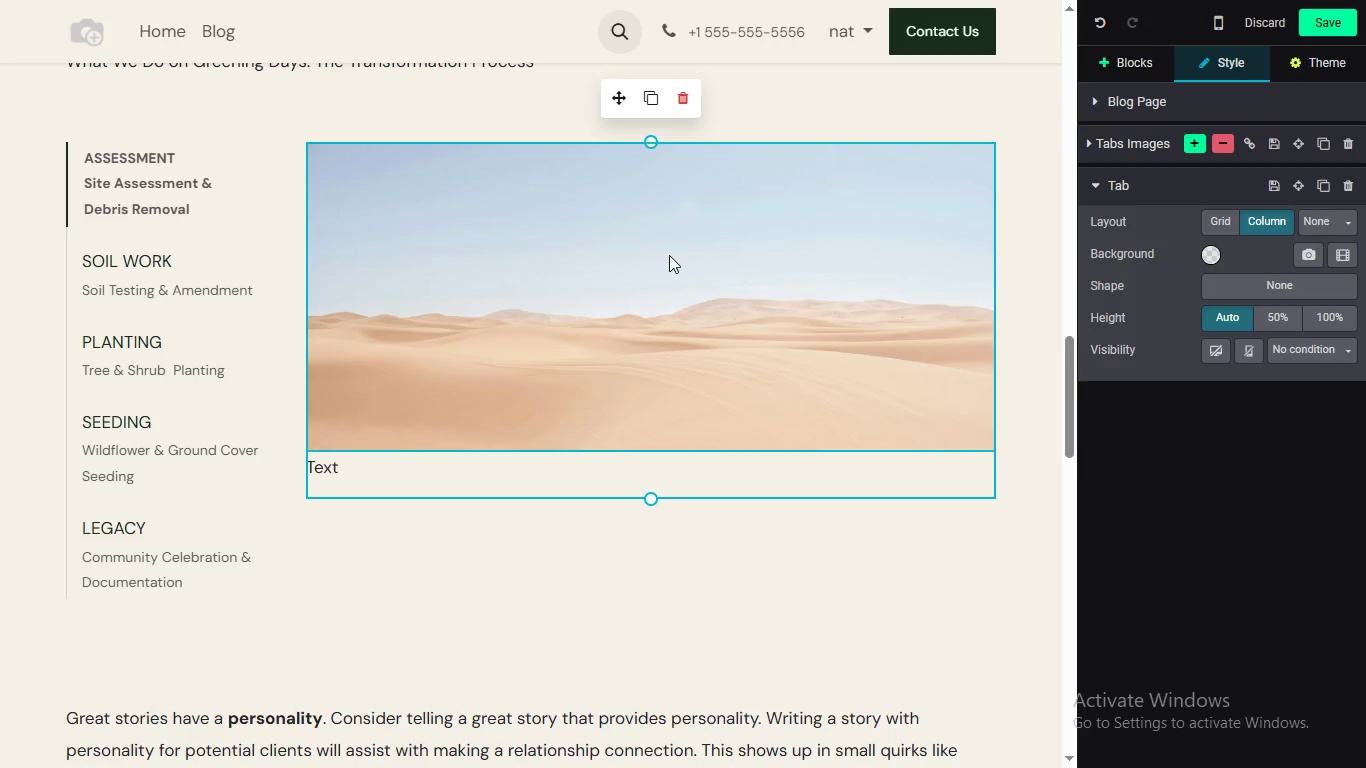 
triple_click([669, 255])
 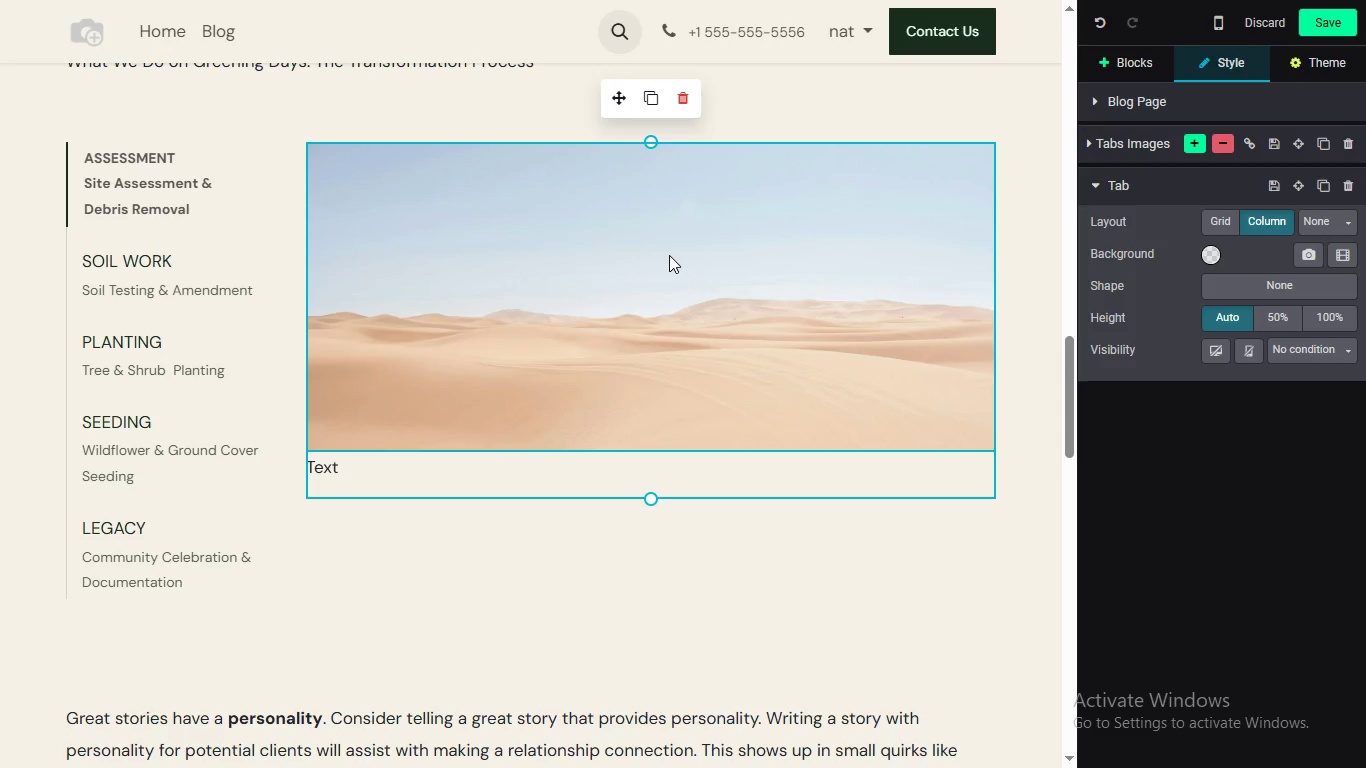 
triple_click([669, 255])
 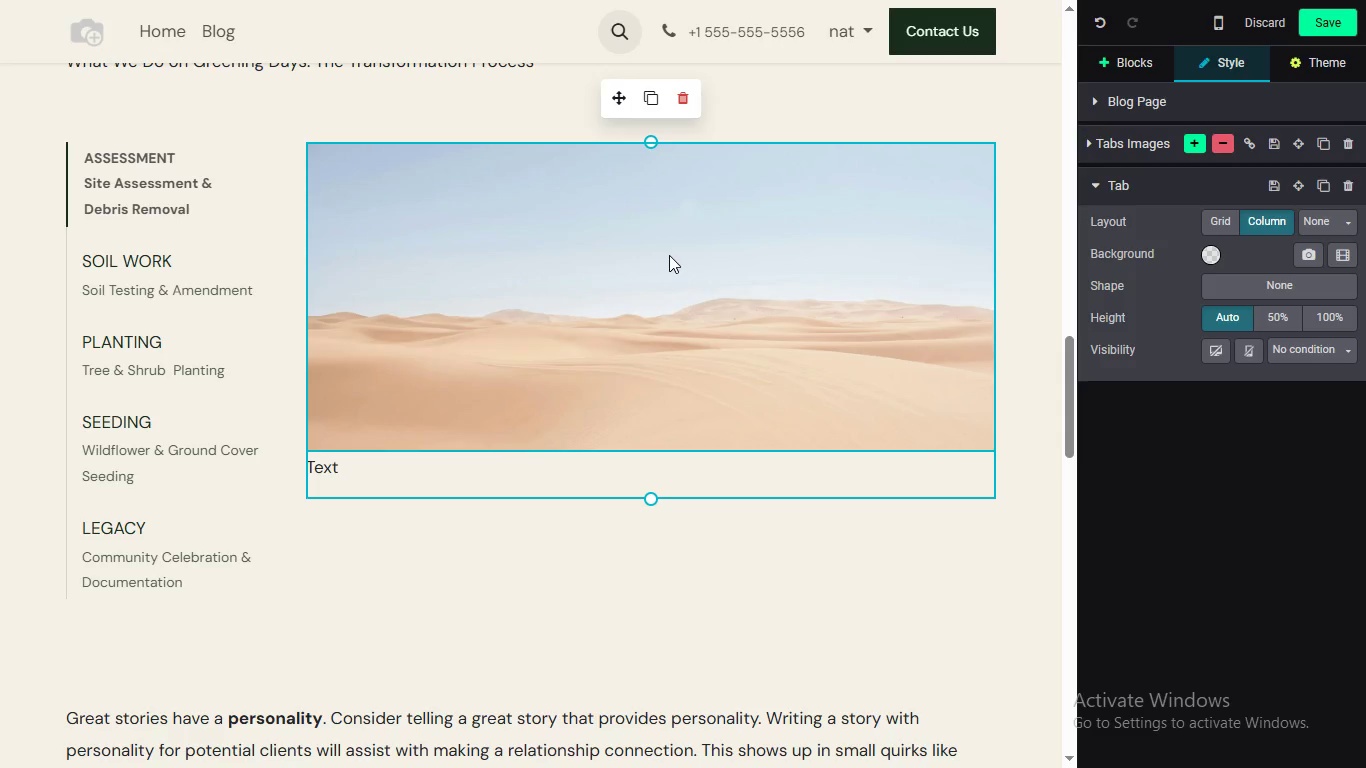 
triple_click([669, 255])
 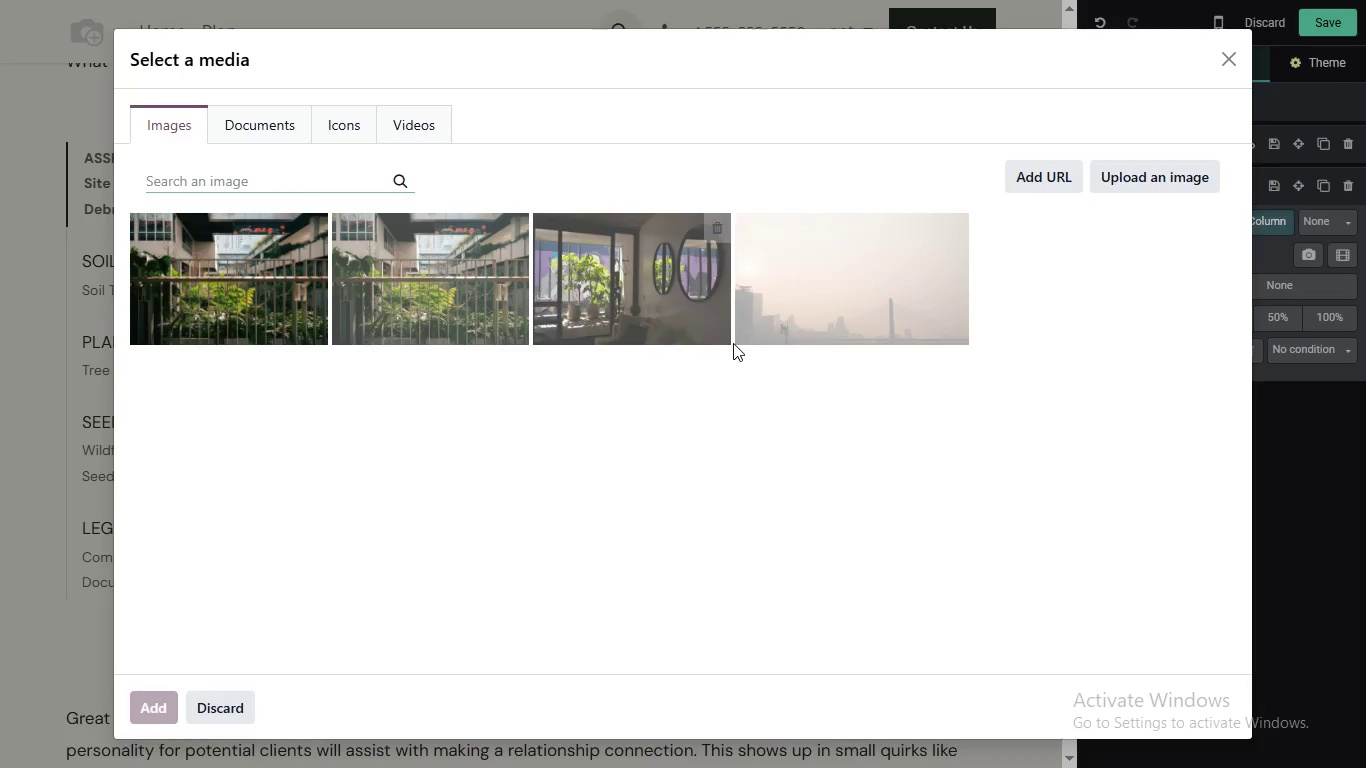 
wait(7.69)
 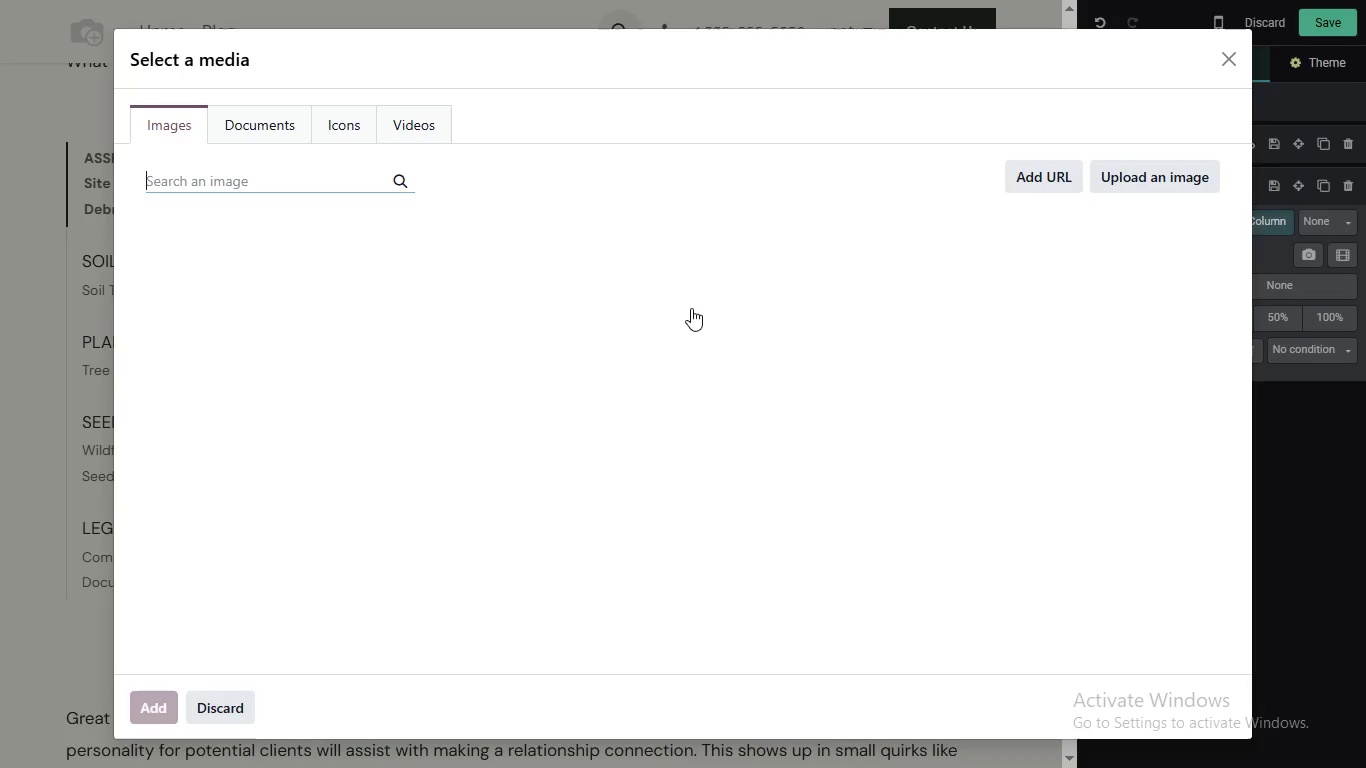 
left_click([1223, 59])
 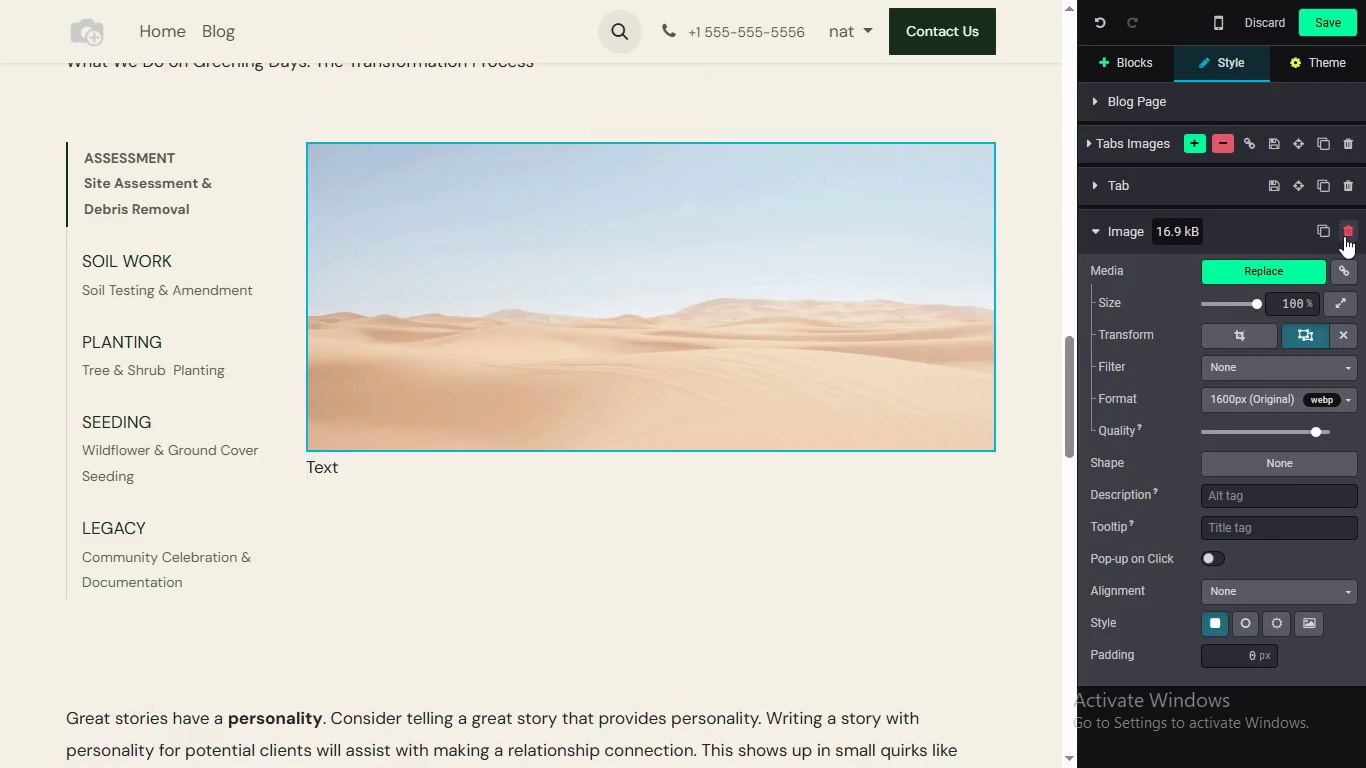 
left_click([1349, 231])
 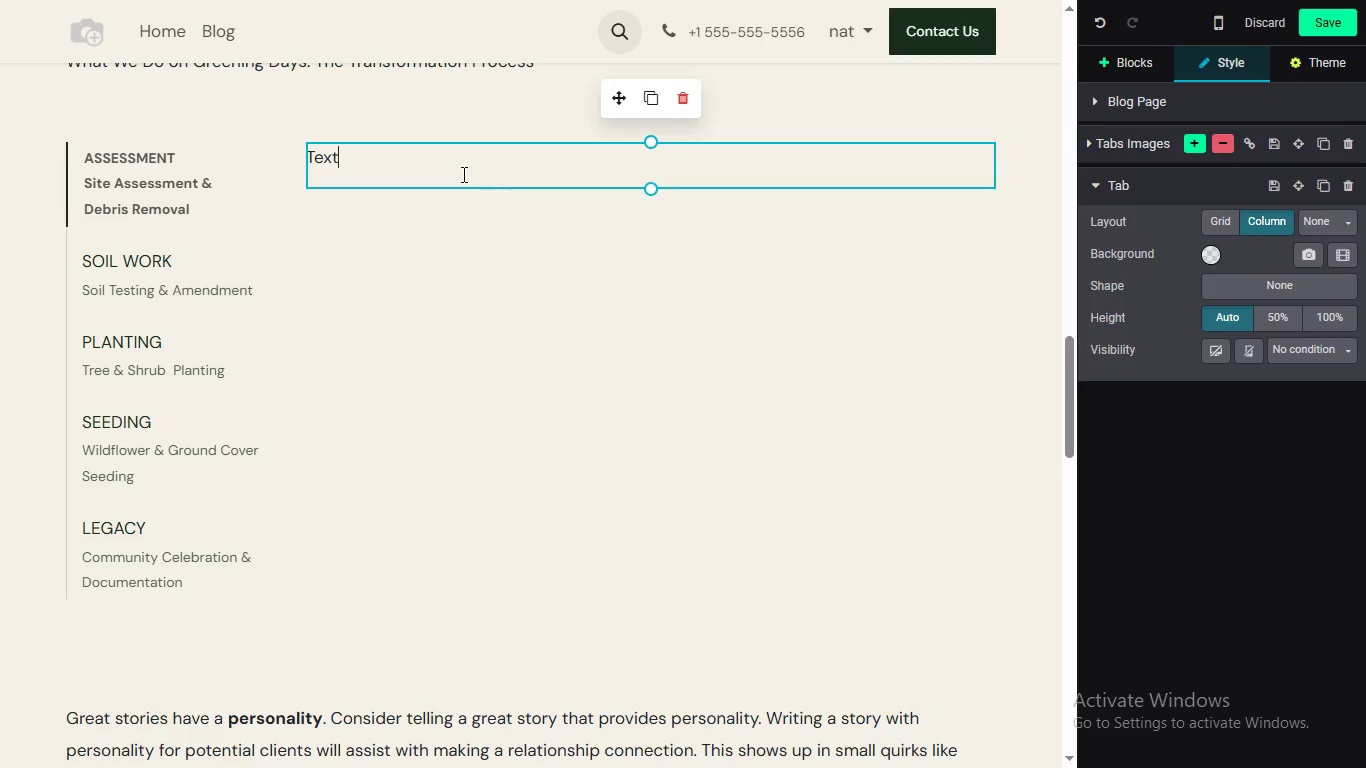 
left_click([462, 174])
 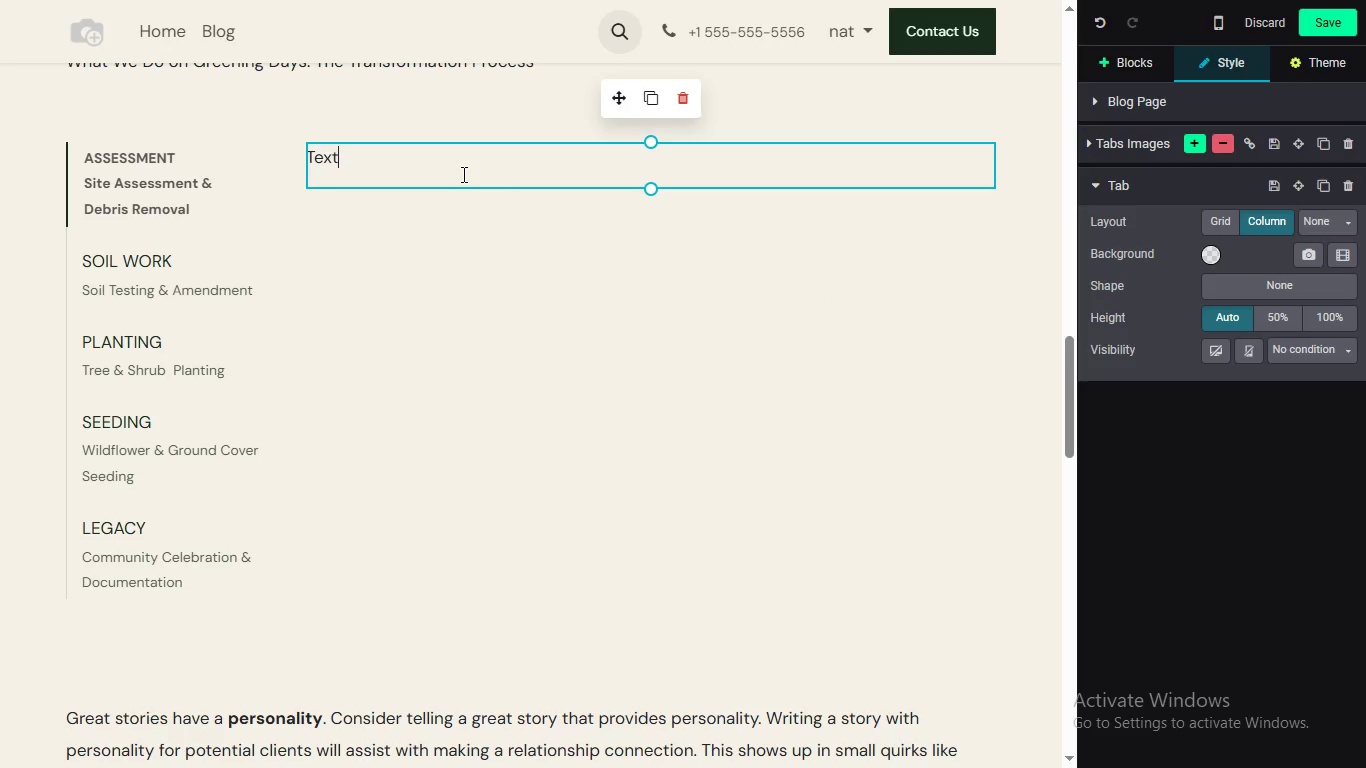 
double_click([462, 174])
 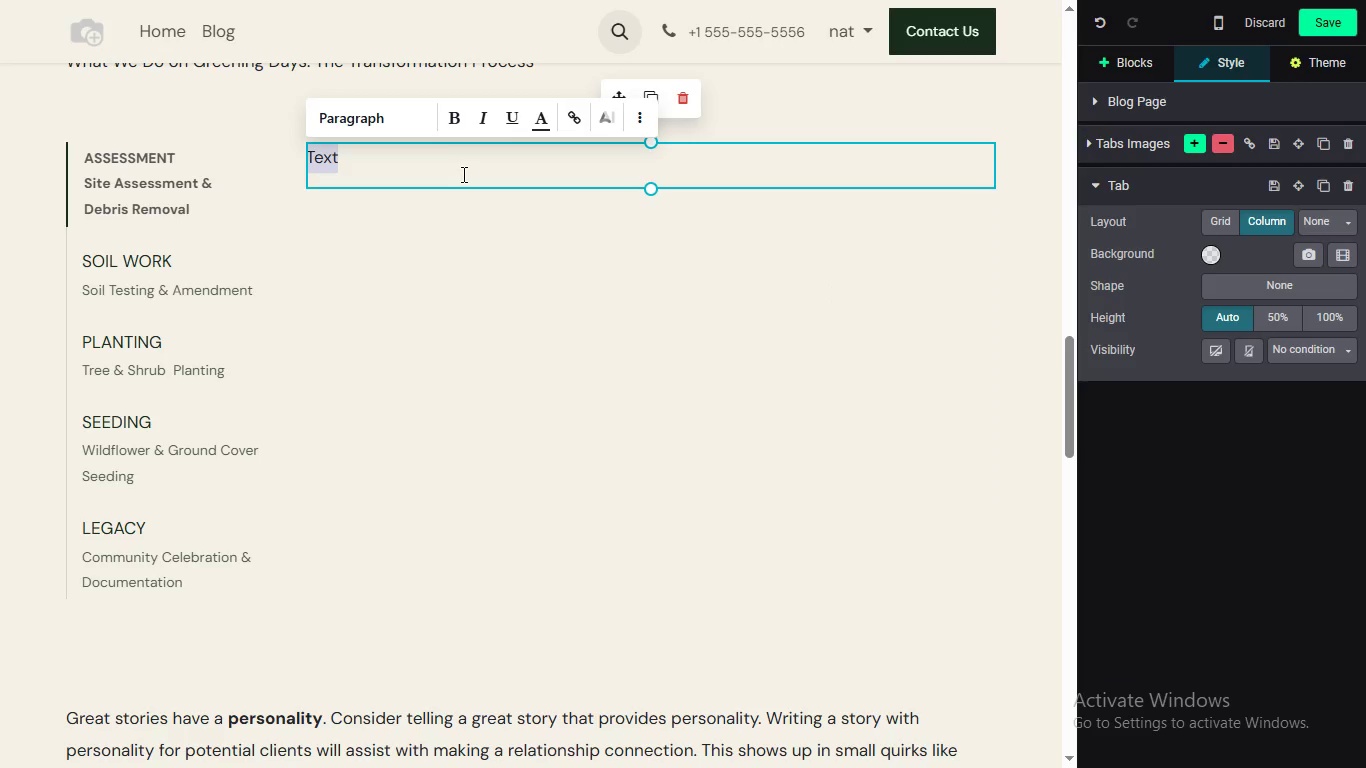 
triple_click([462, 174])
 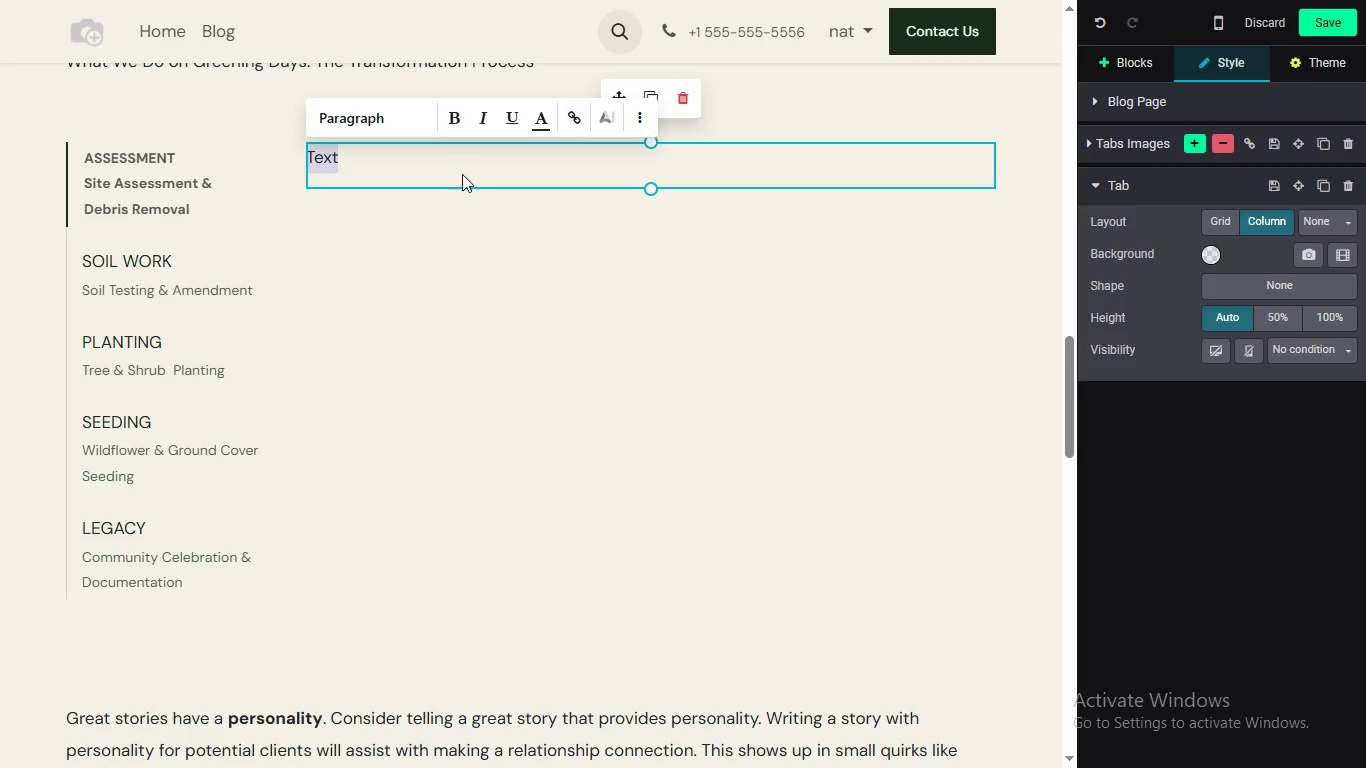 
triple_click([462, 174])
 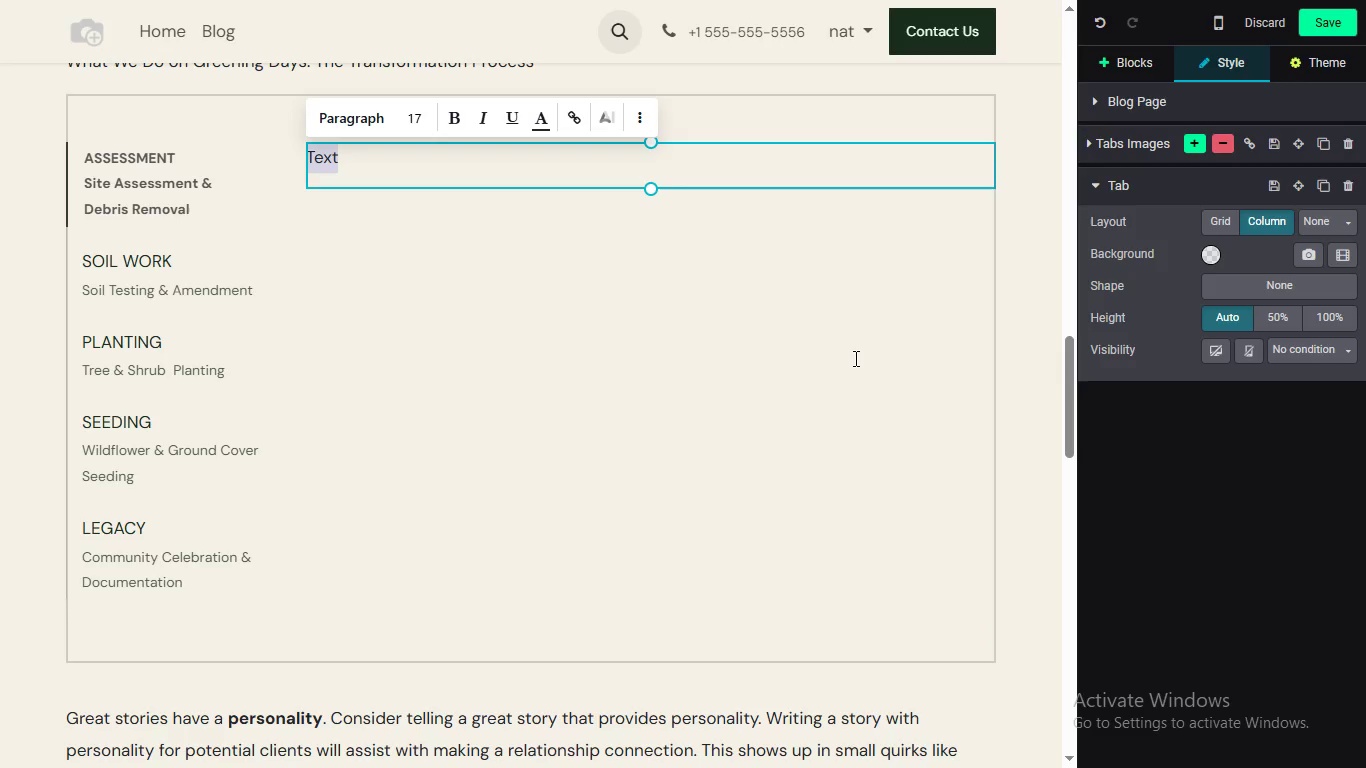 
wait(19.25)
 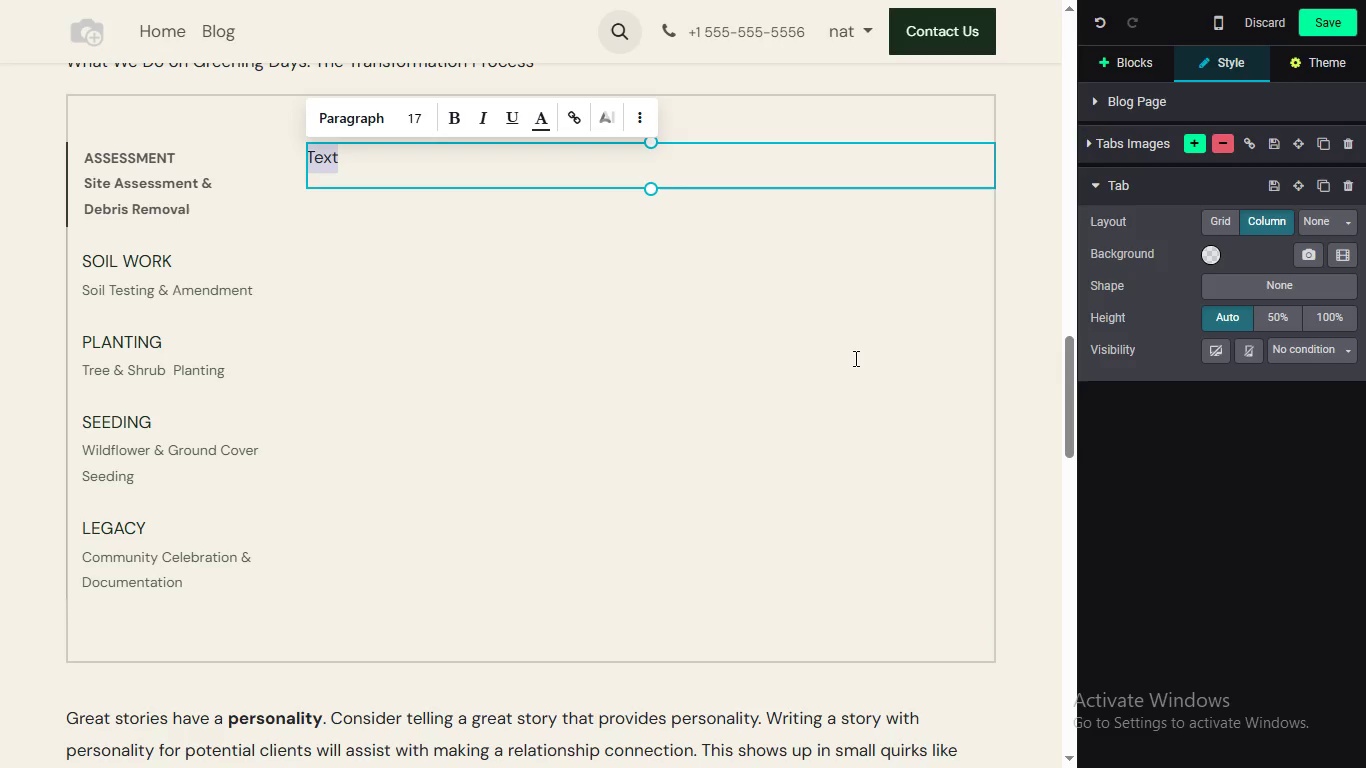 
key(CapsLock)
 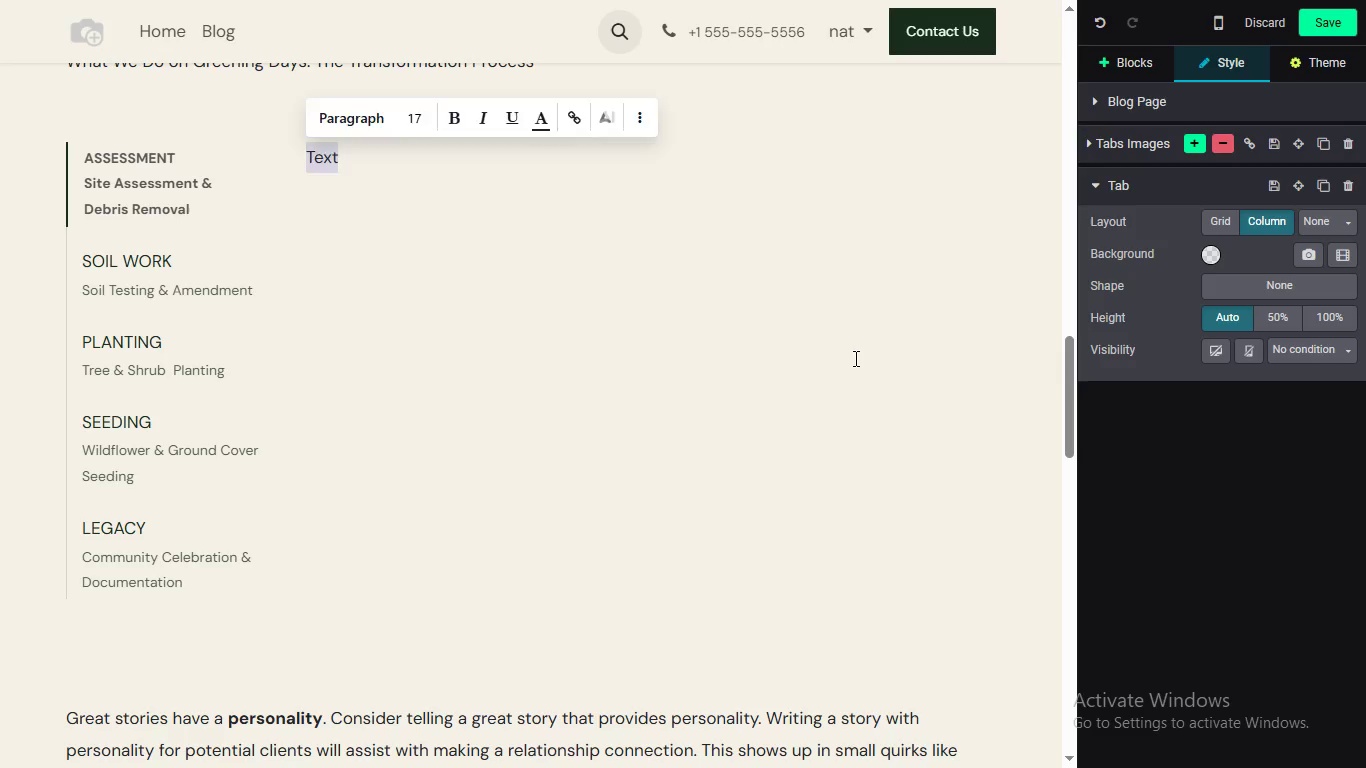 
key(O)
 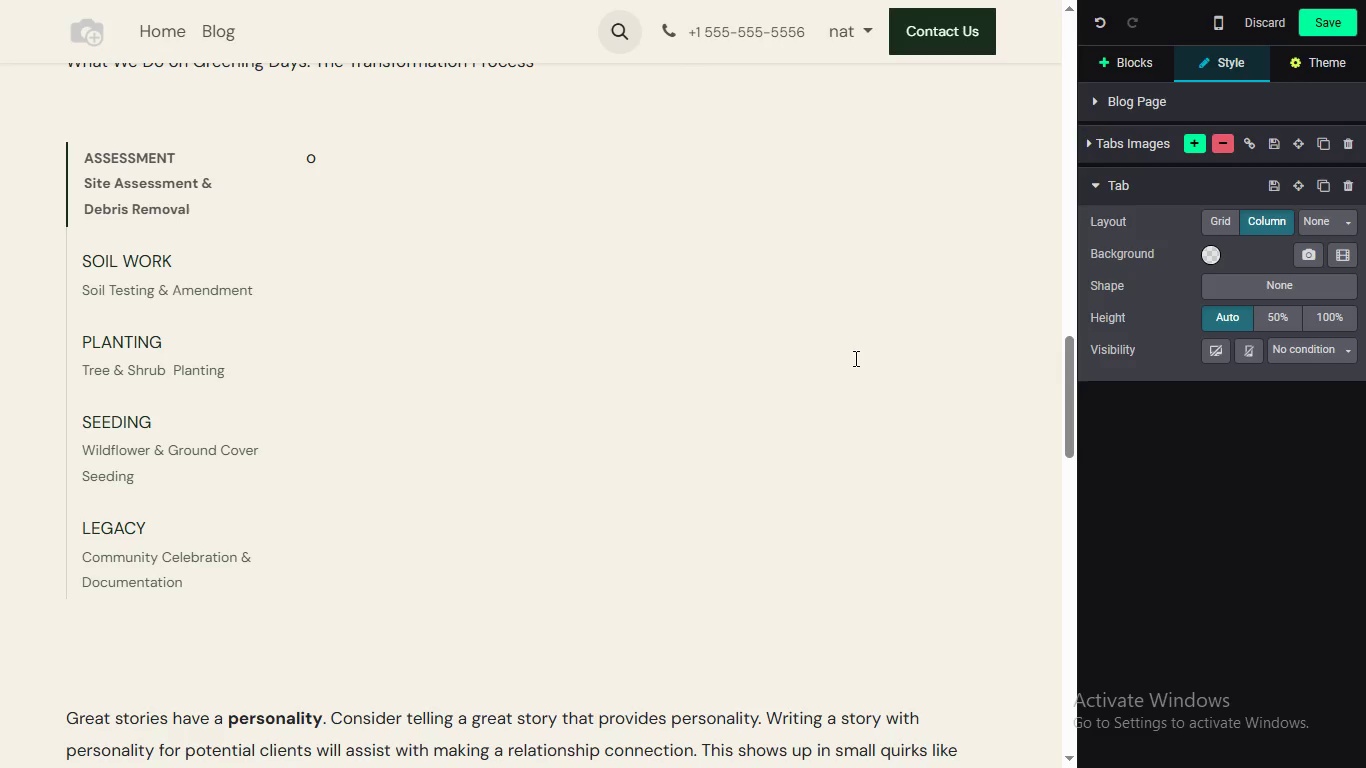 
key(Backspace)
 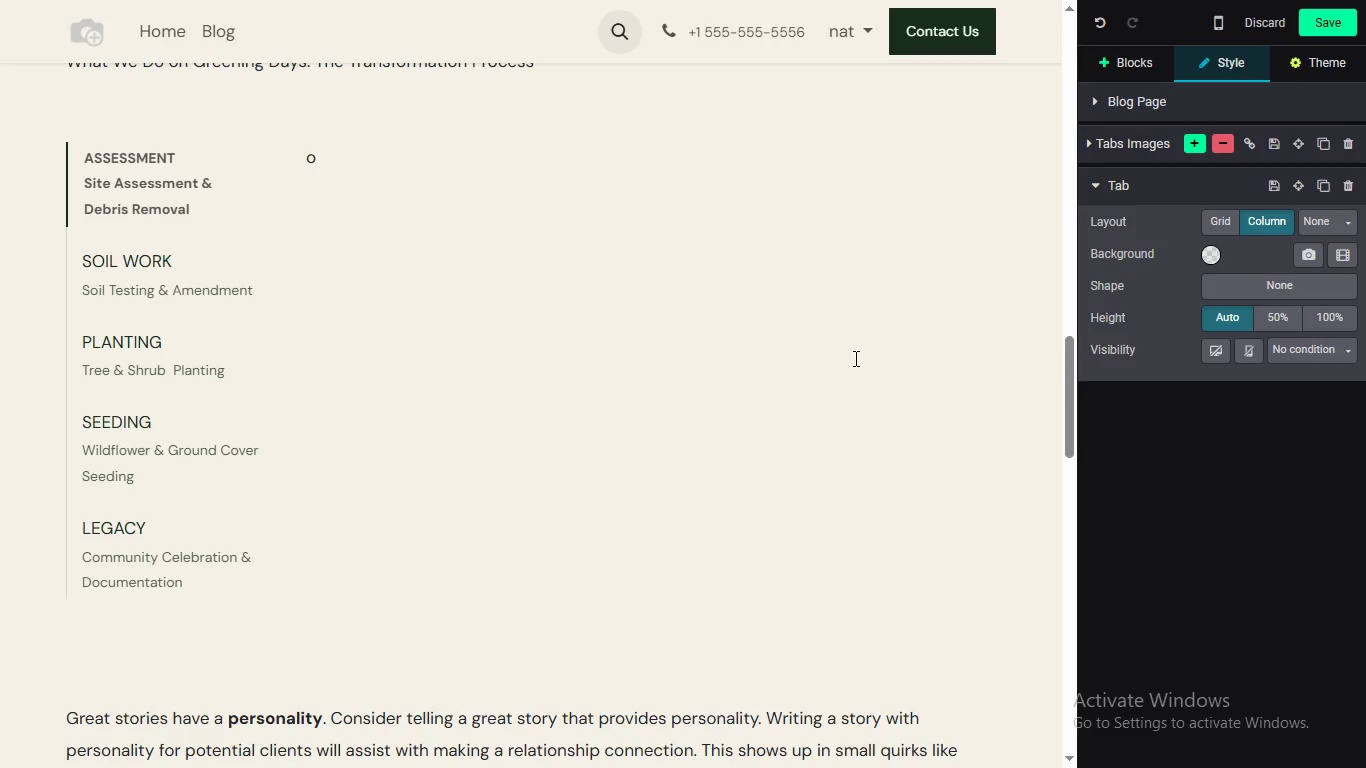 
key(O)
 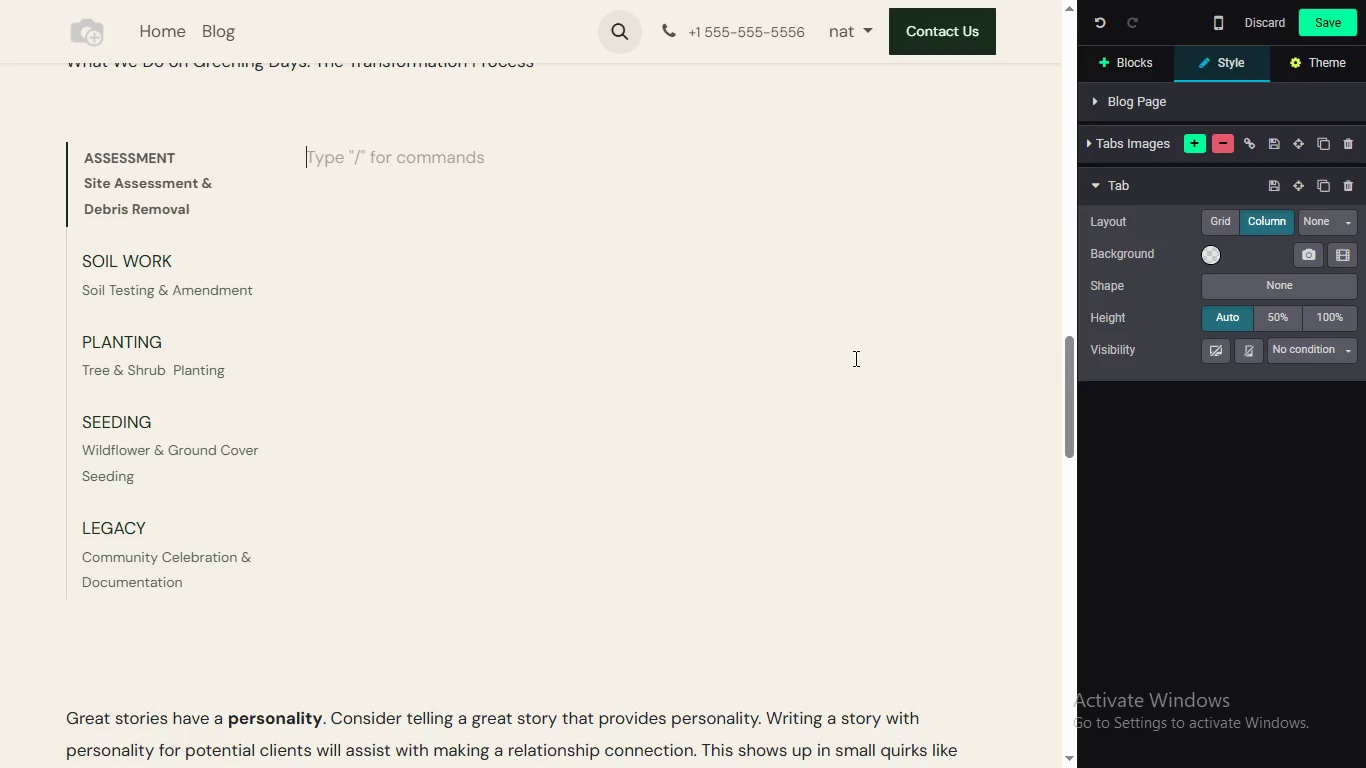 
key(Backspace)
 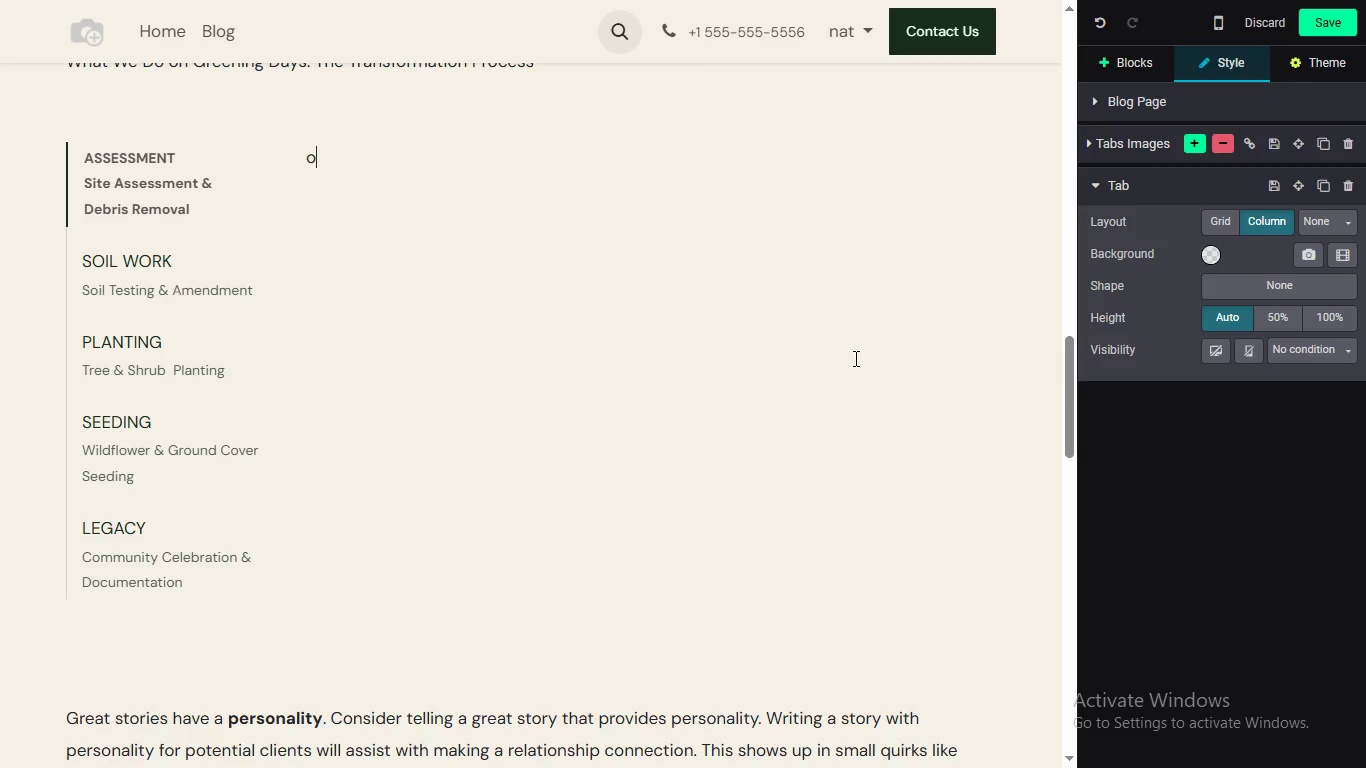 
key(O)
 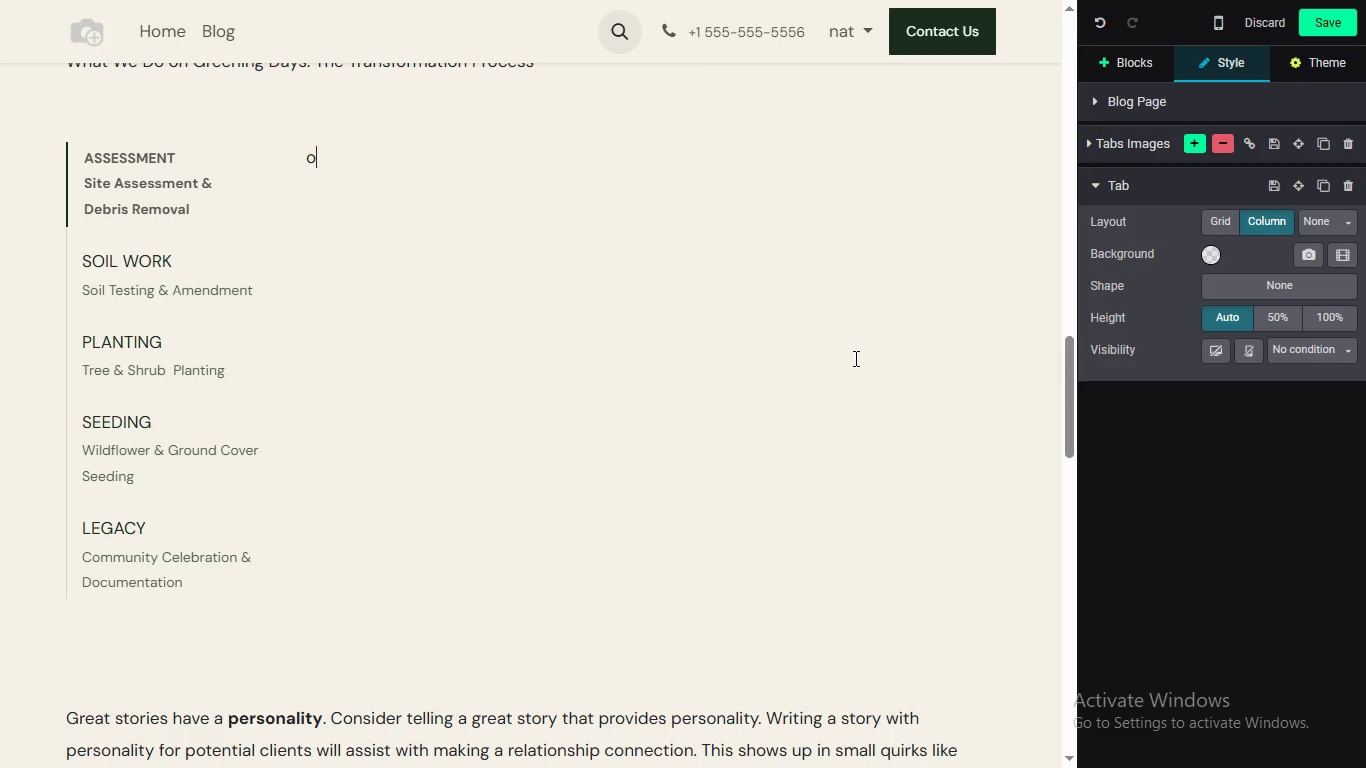 
key(Backspace)
type(Volunteers work in teams to remove litter, invasive vegetation )
key(Backspace)
type(, and debris from the lot. WE)
key(Backspace)
type(e provide heavy-duby )
key(Backspace)
key(Backspace)
key(Backspace)
type(ty gloves, bags, and safety bre)
 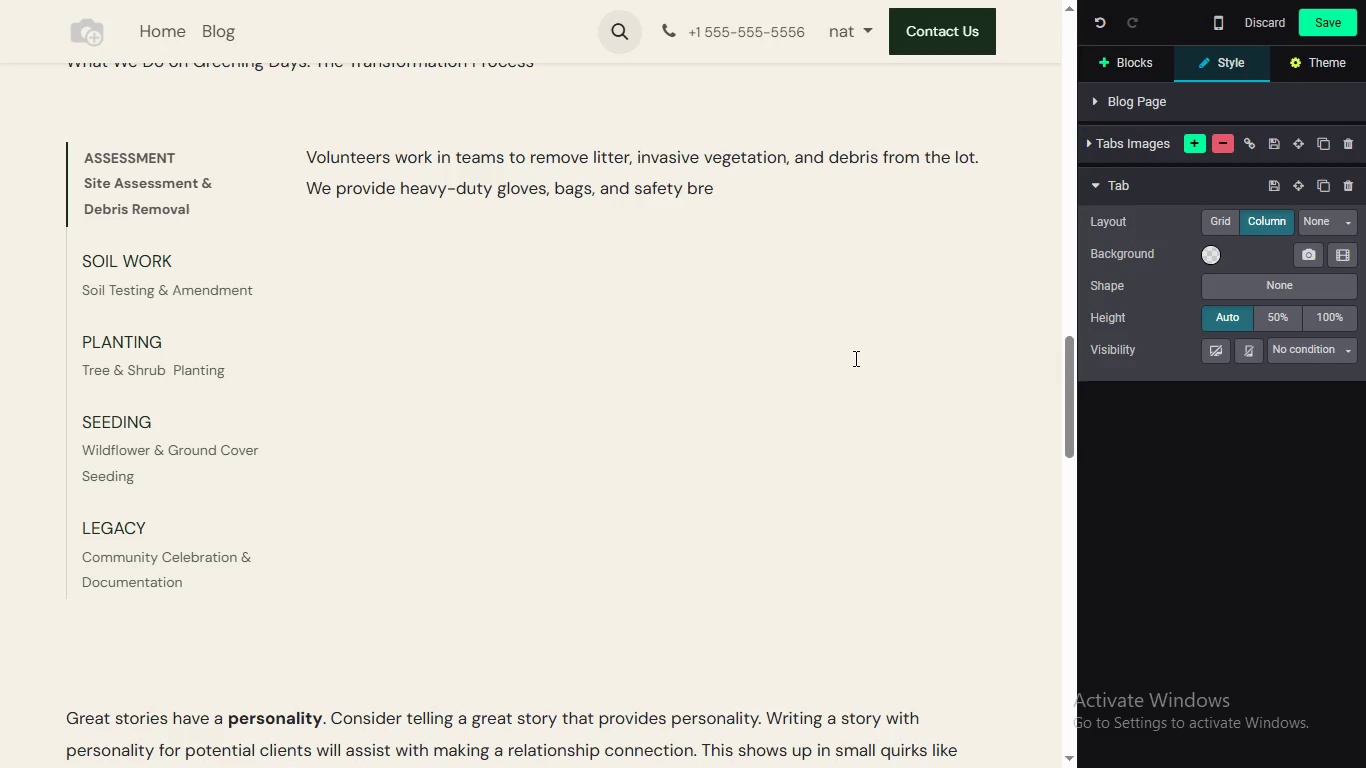 
key(Backspace)
type(iefings. This phases takes approximately 60-90 minutes on a standard lot.)
 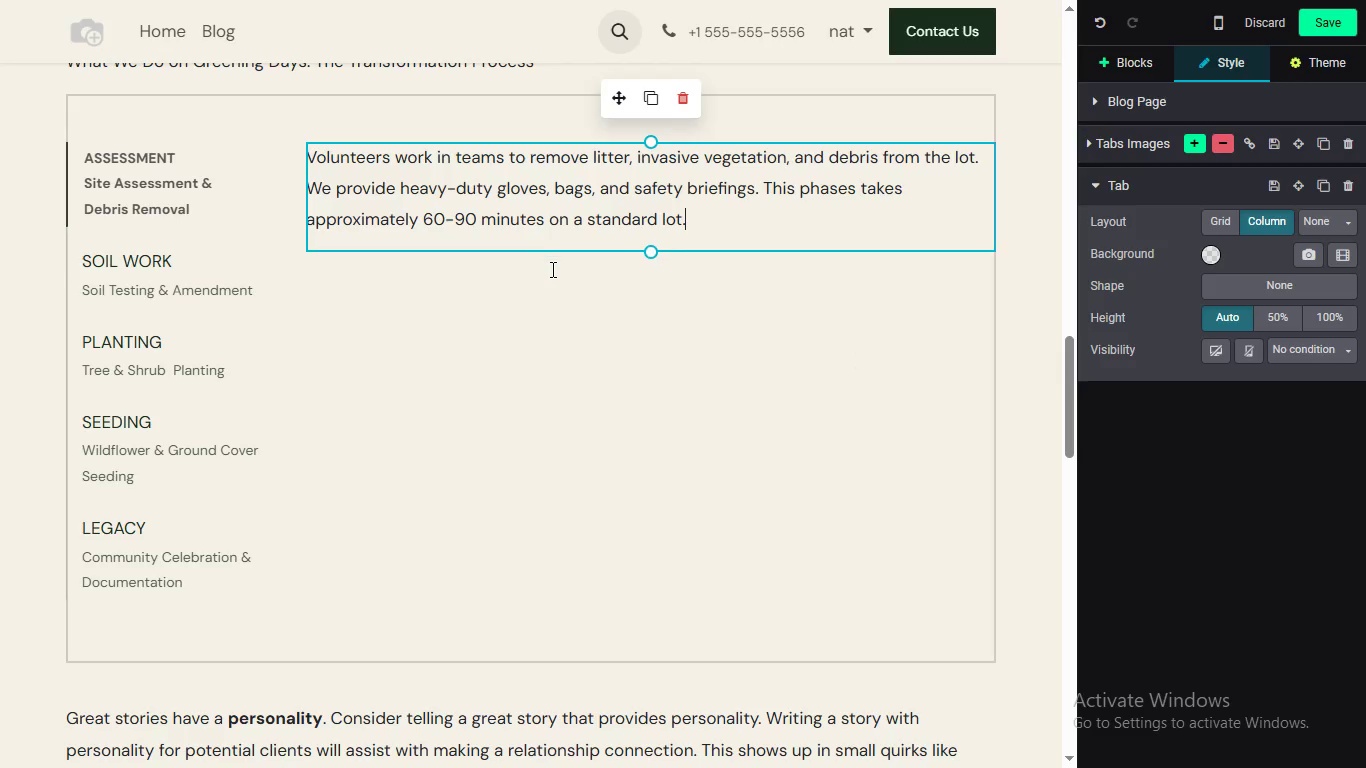 
left_click([551, 269])
 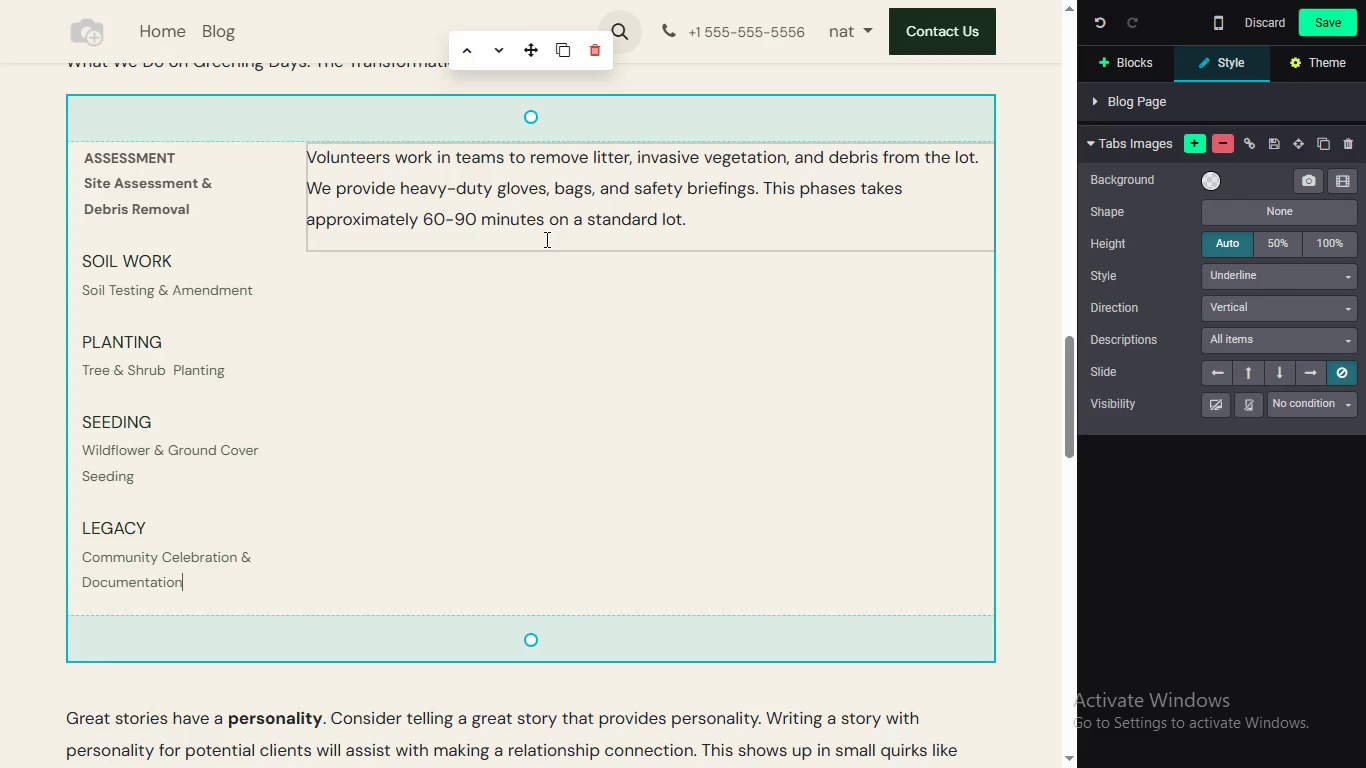 
left_click([545, 239])
 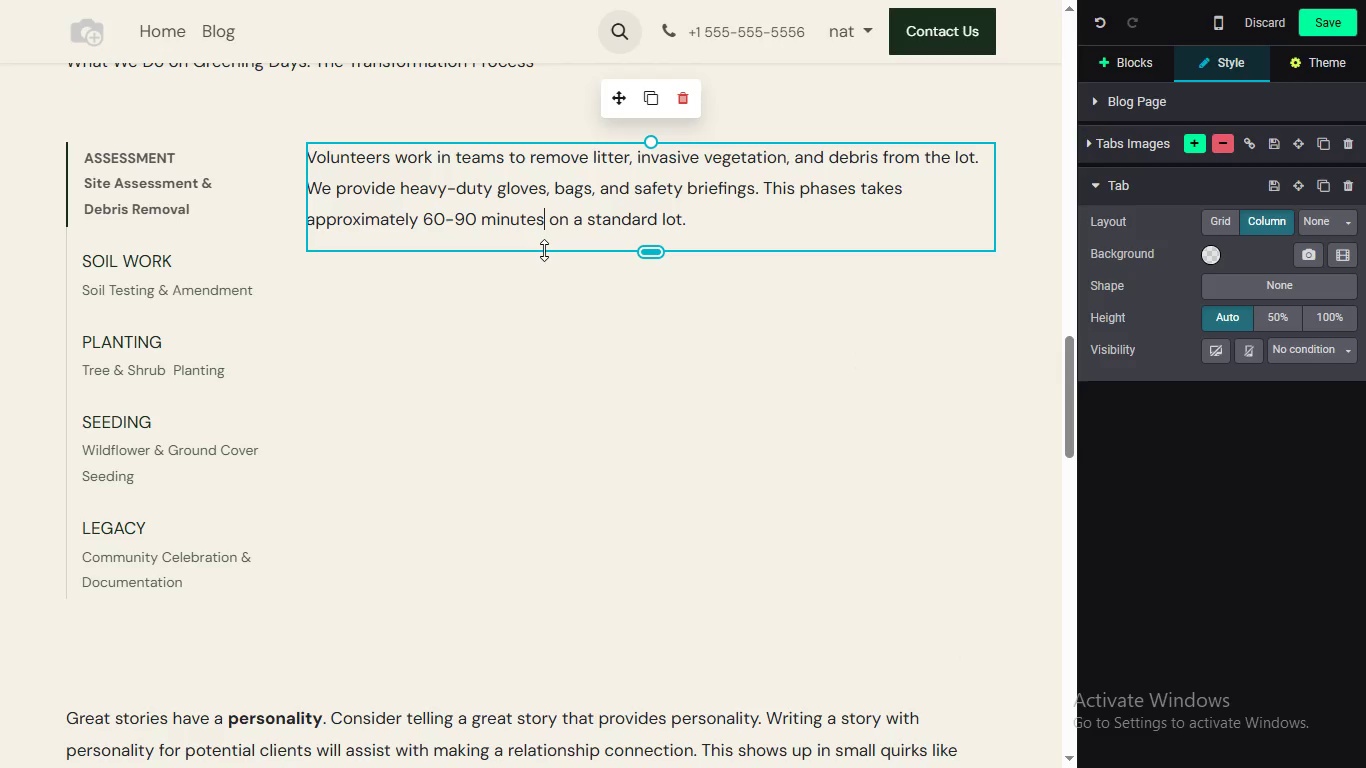 
left_click([544, 250])
 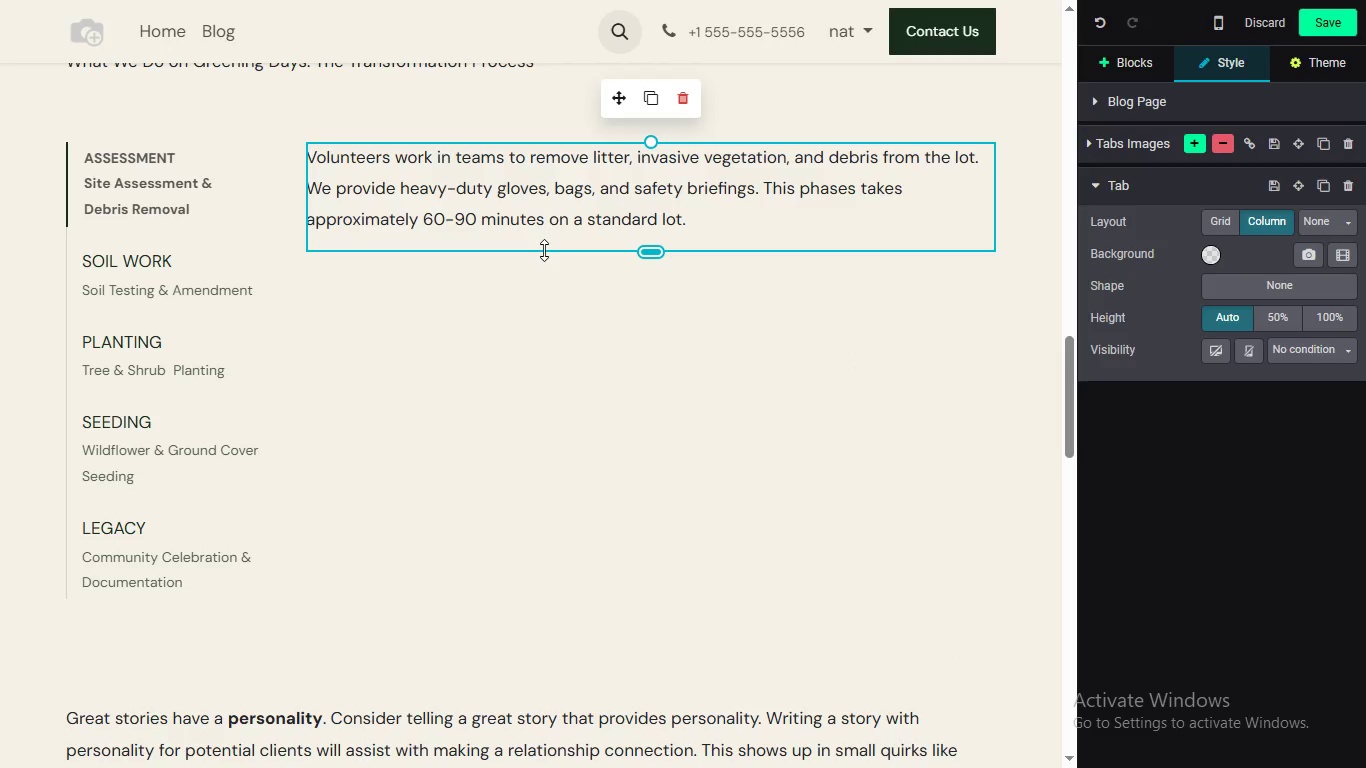 
left_click([544, 250])
 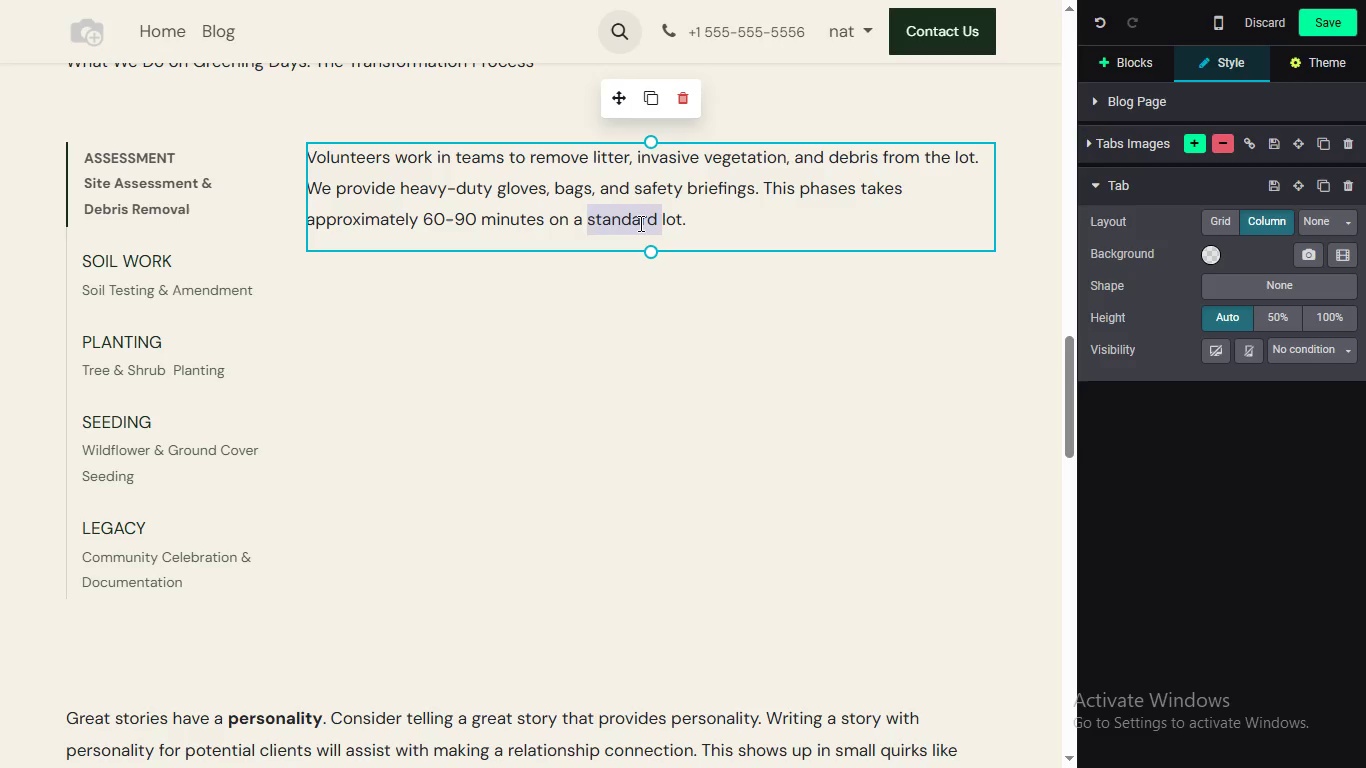 
double_click([639, 223])
 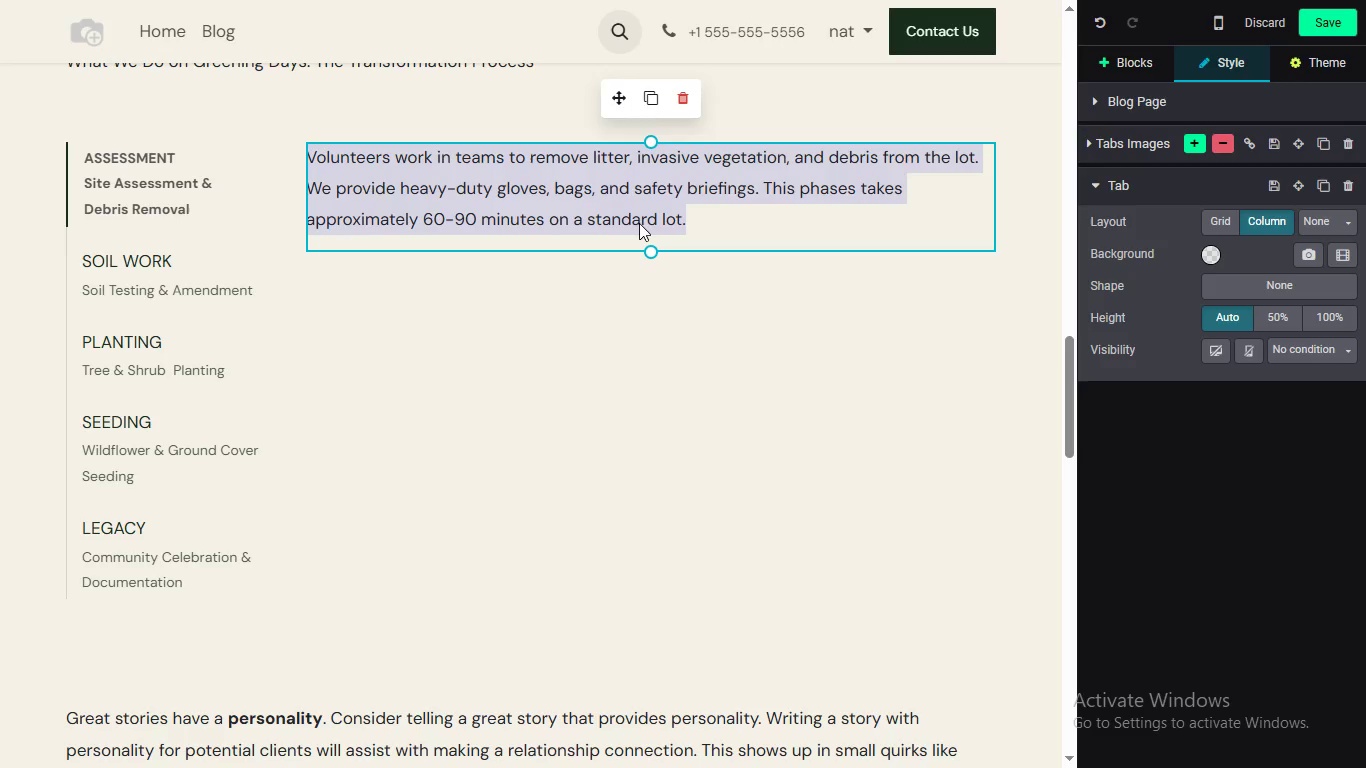 
triple_click([639, 223])
 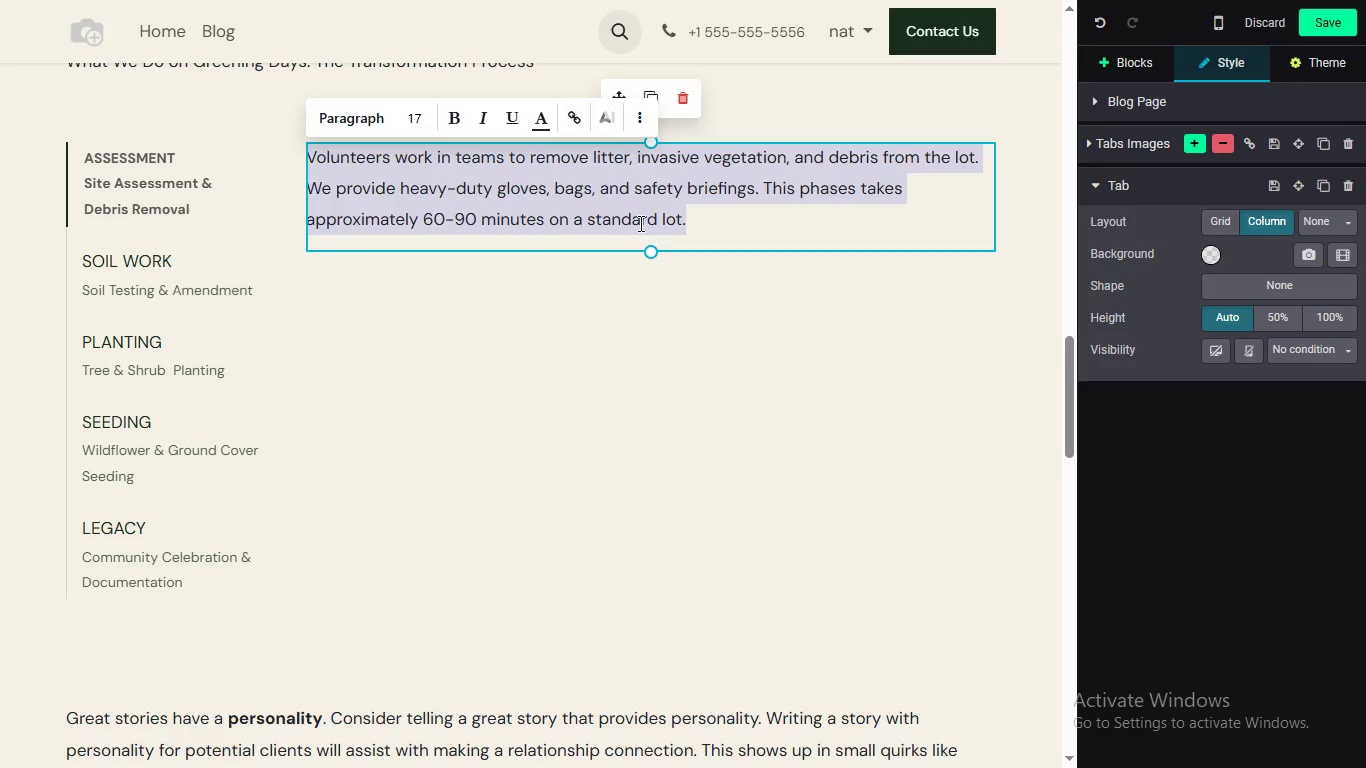 
triple_click([639, 223])
 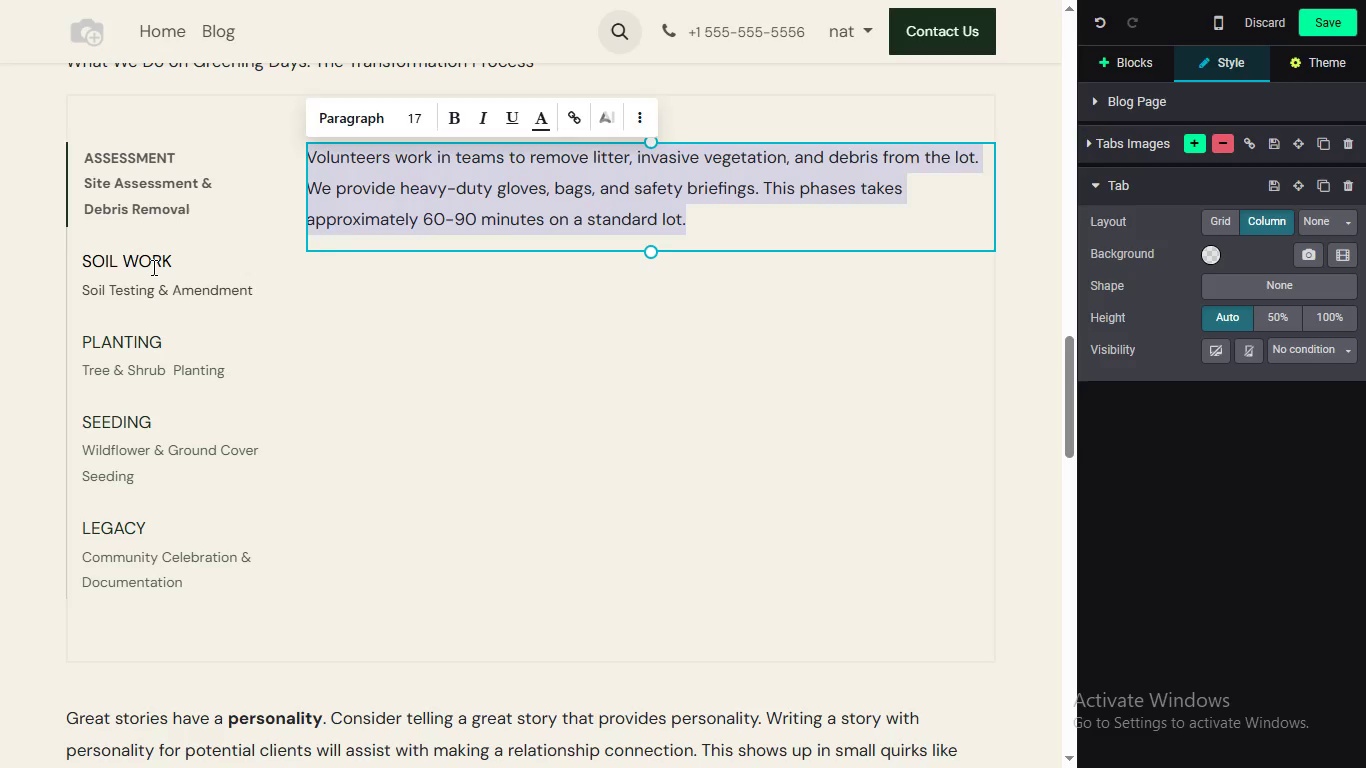 
double_click([152, 267])
 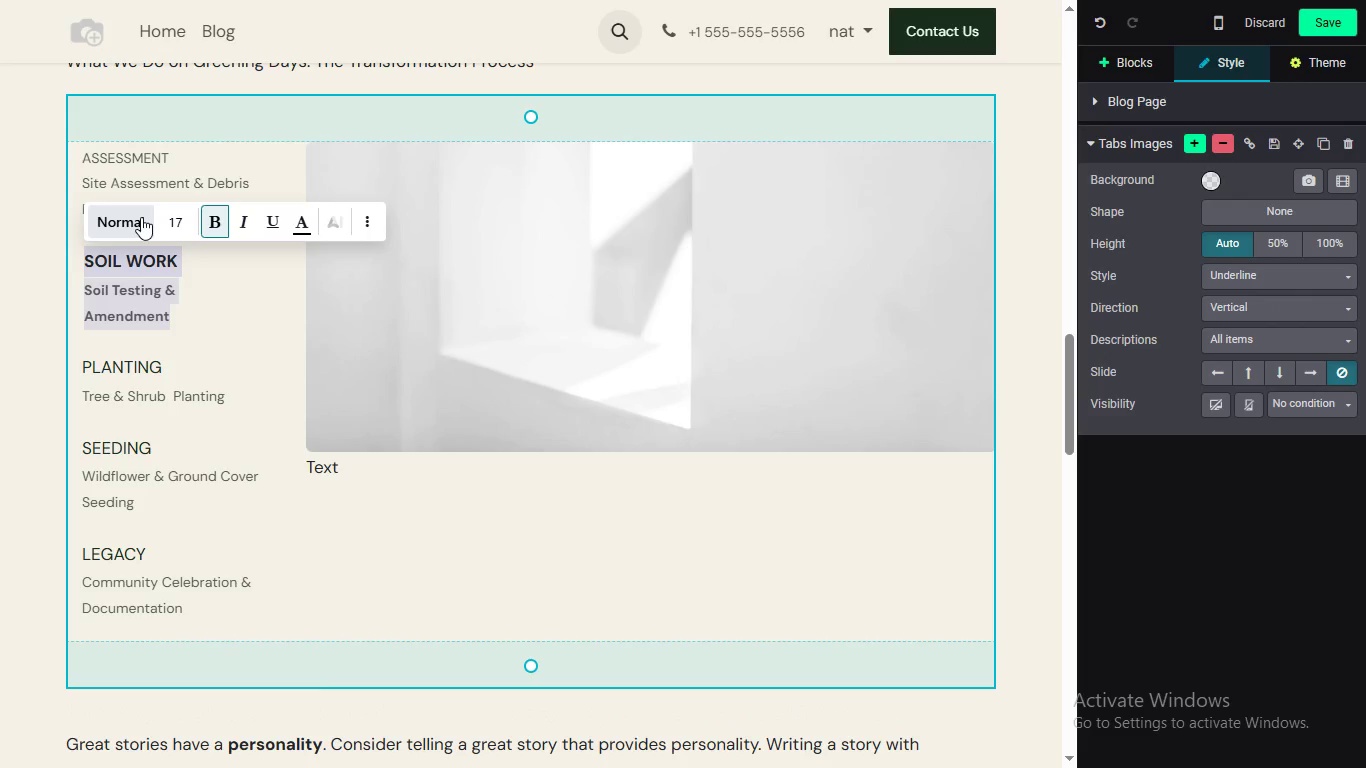 
left_click([151, 166])
 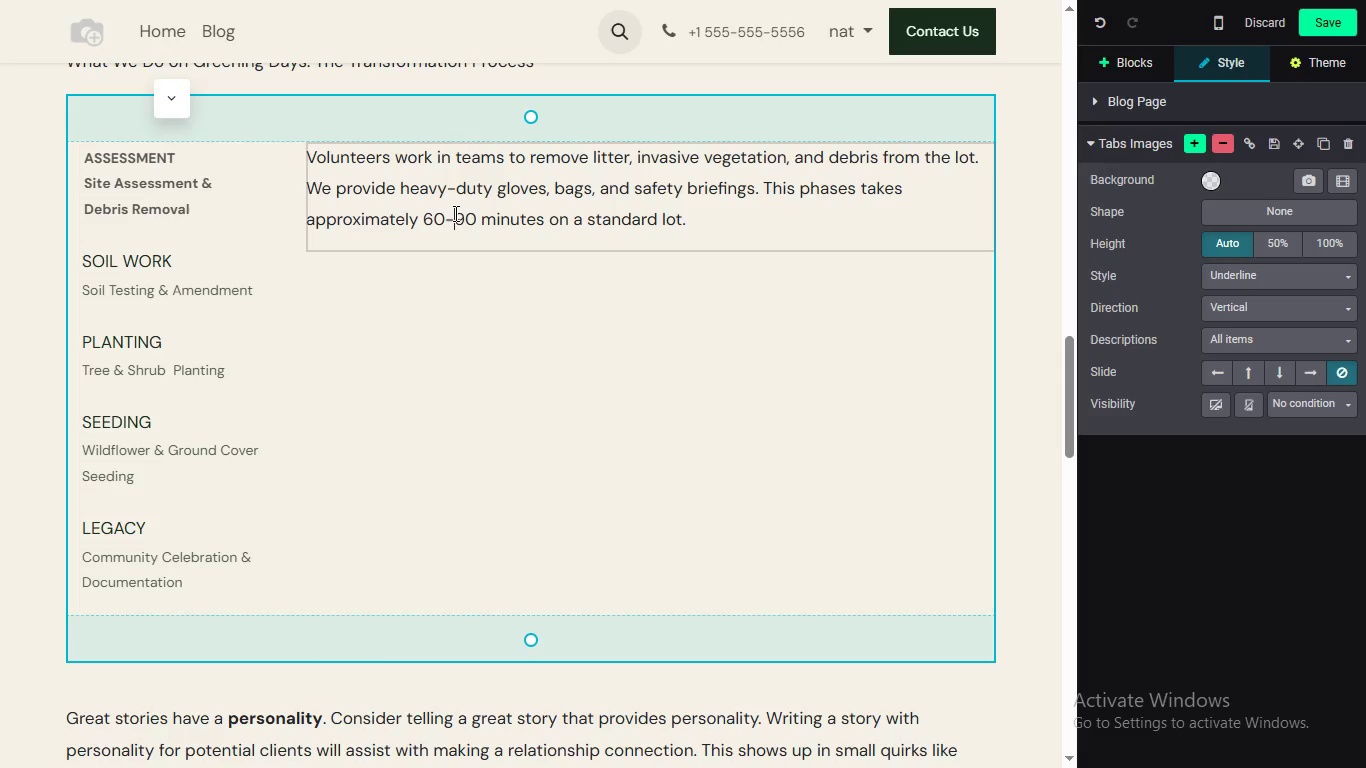 
double_click([454, 213])
 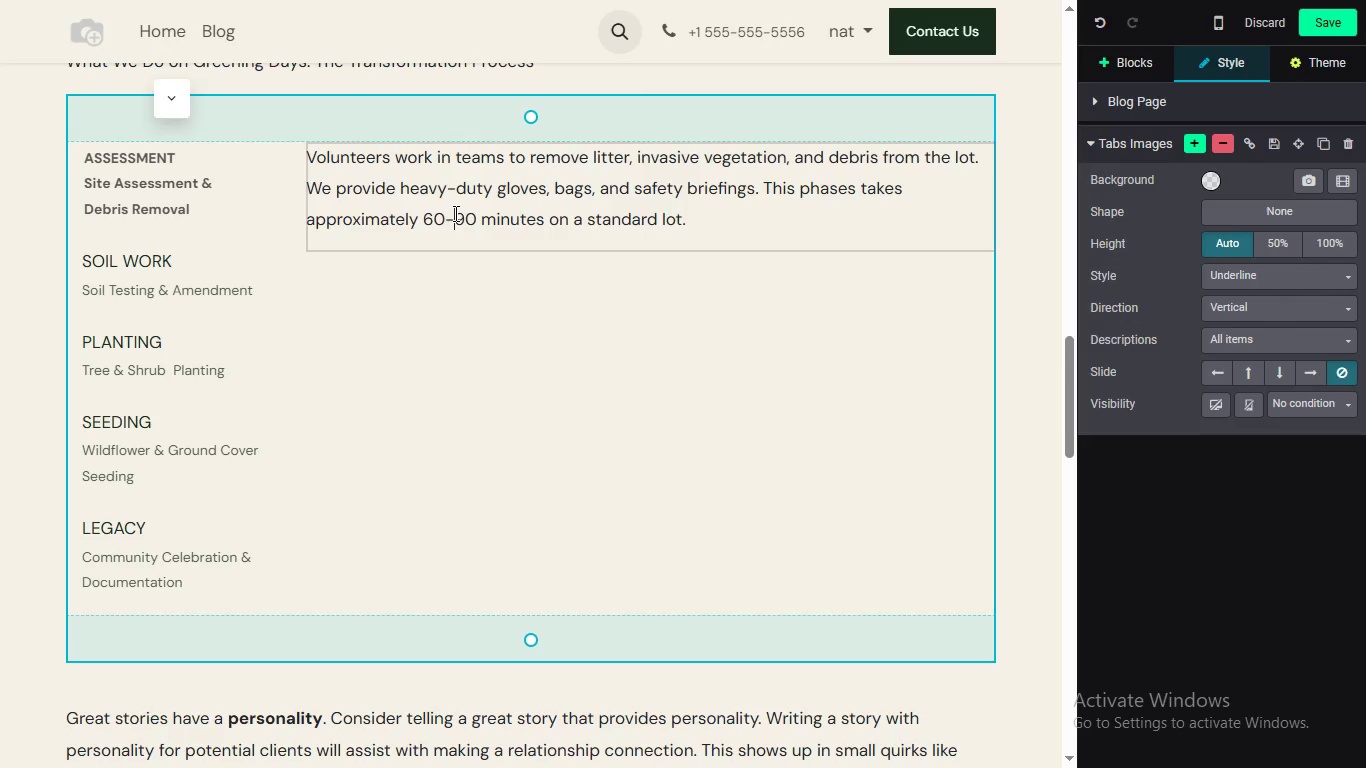 
triple_click([454, 213])
 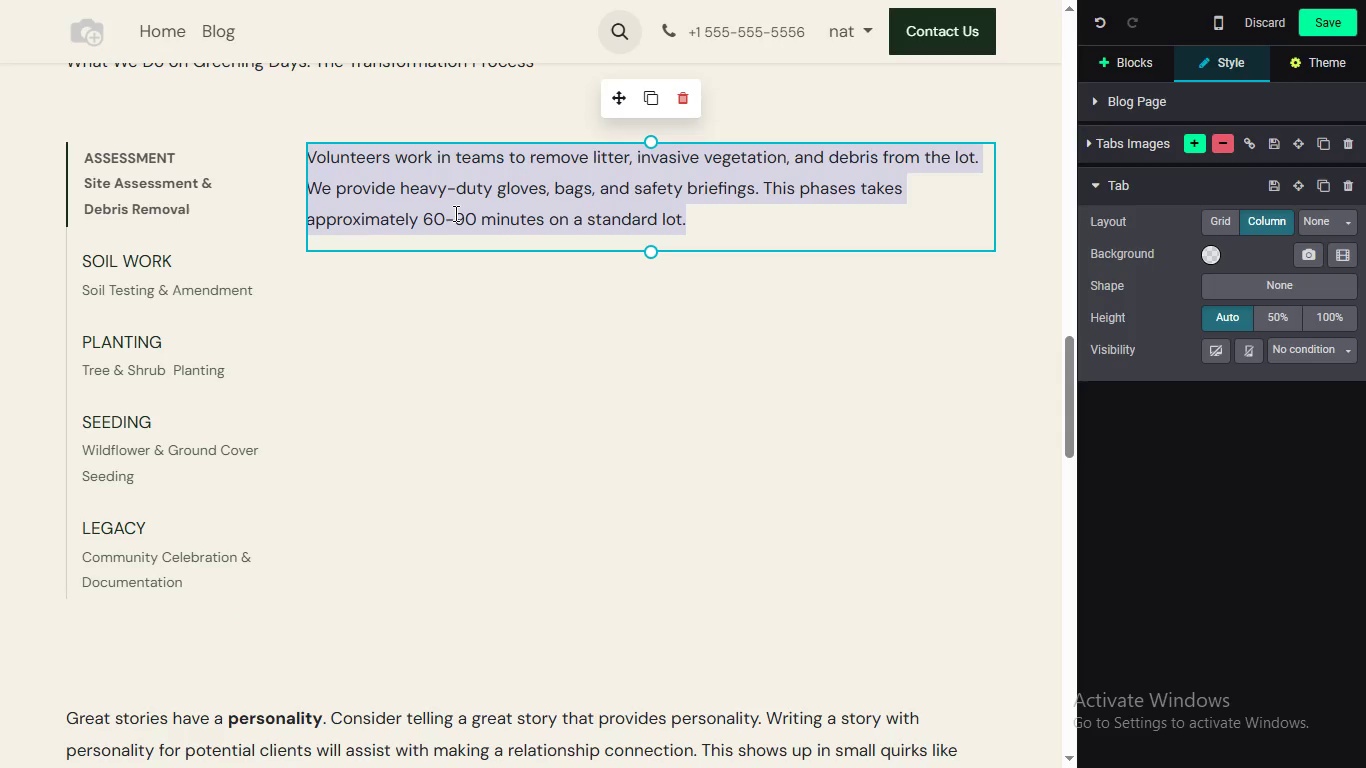 
triple_click([454, 213])
 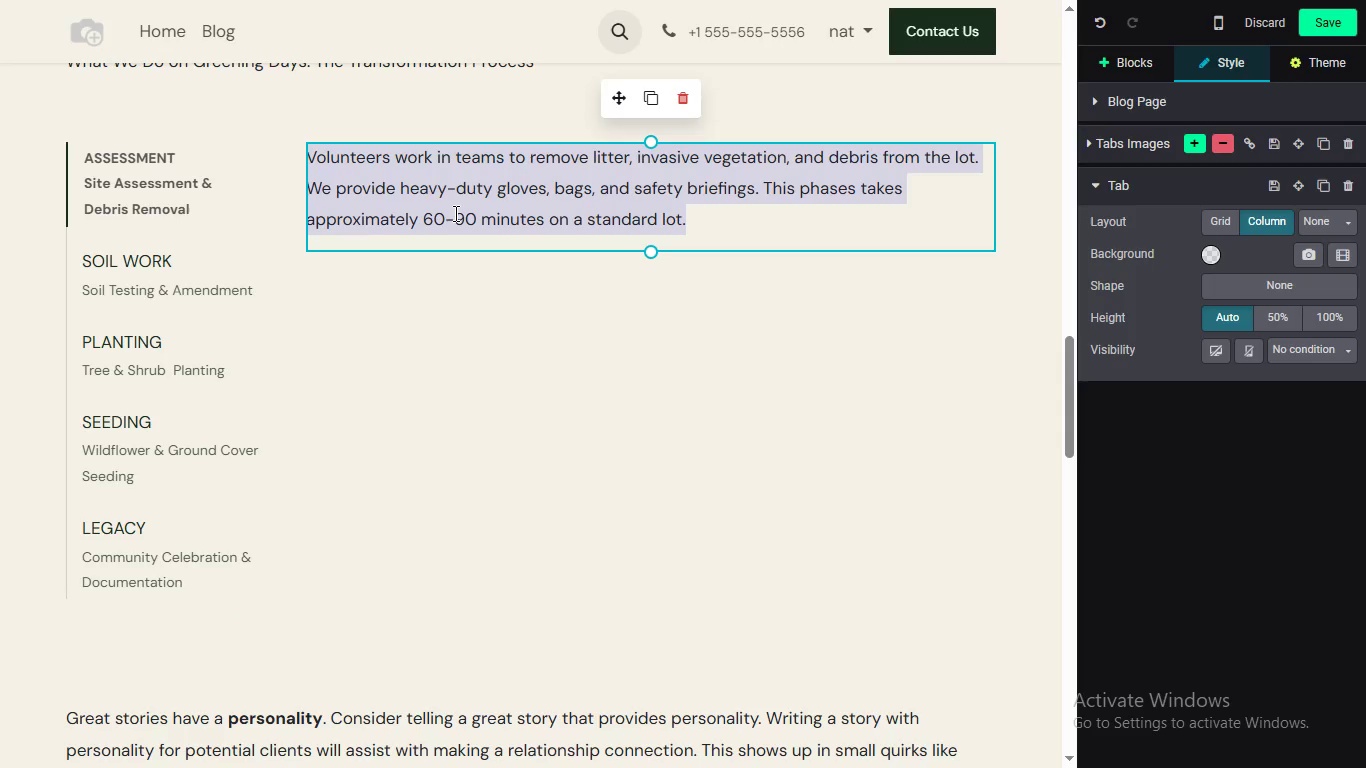 
triple_click([454, 213])
 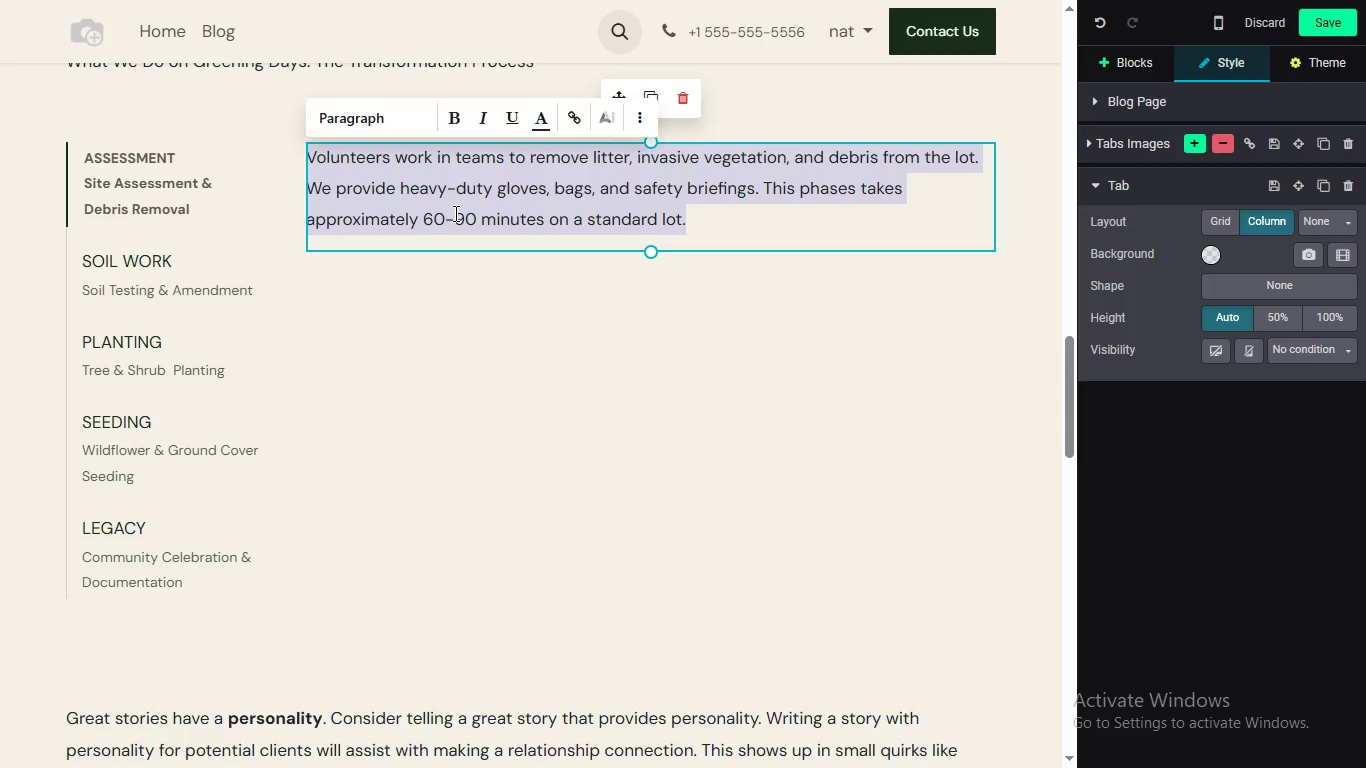 
triple_click([454, 213])
 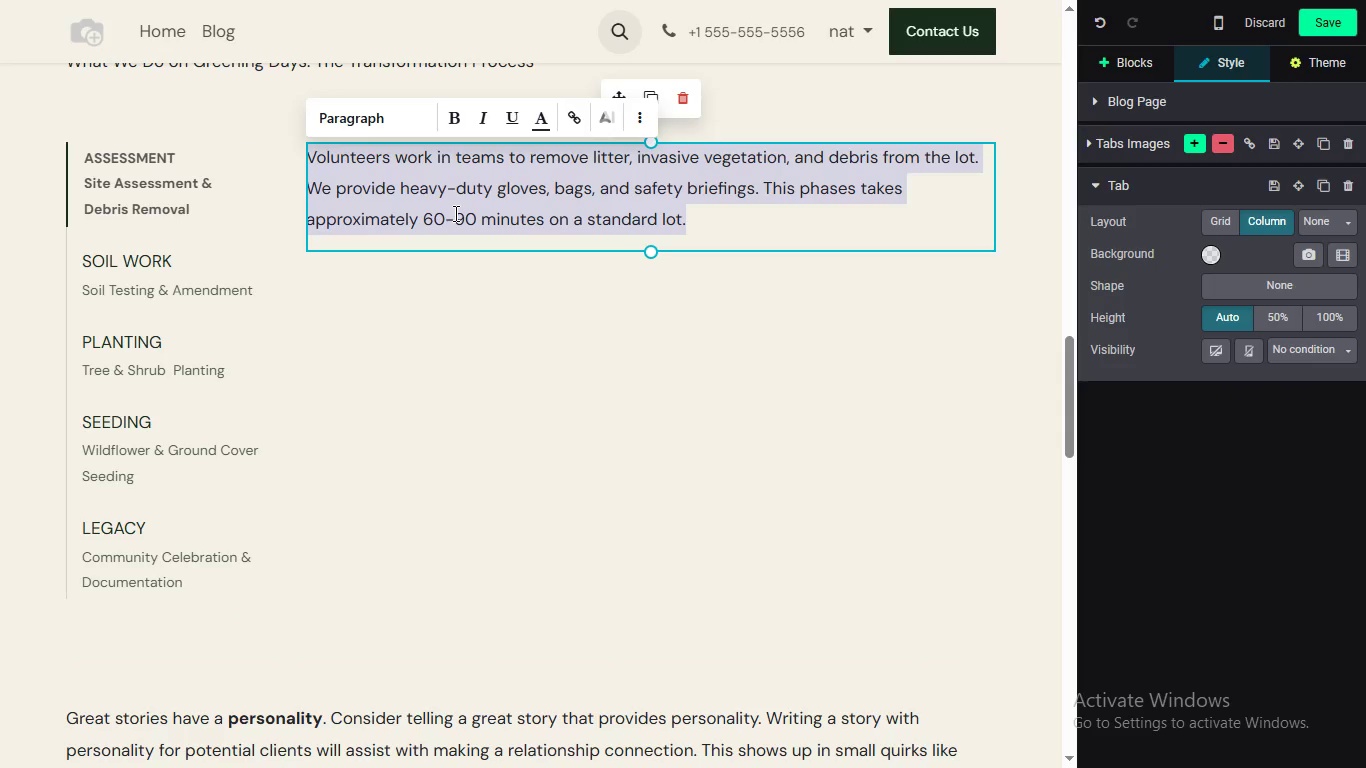 
triple_click([454, 213])
 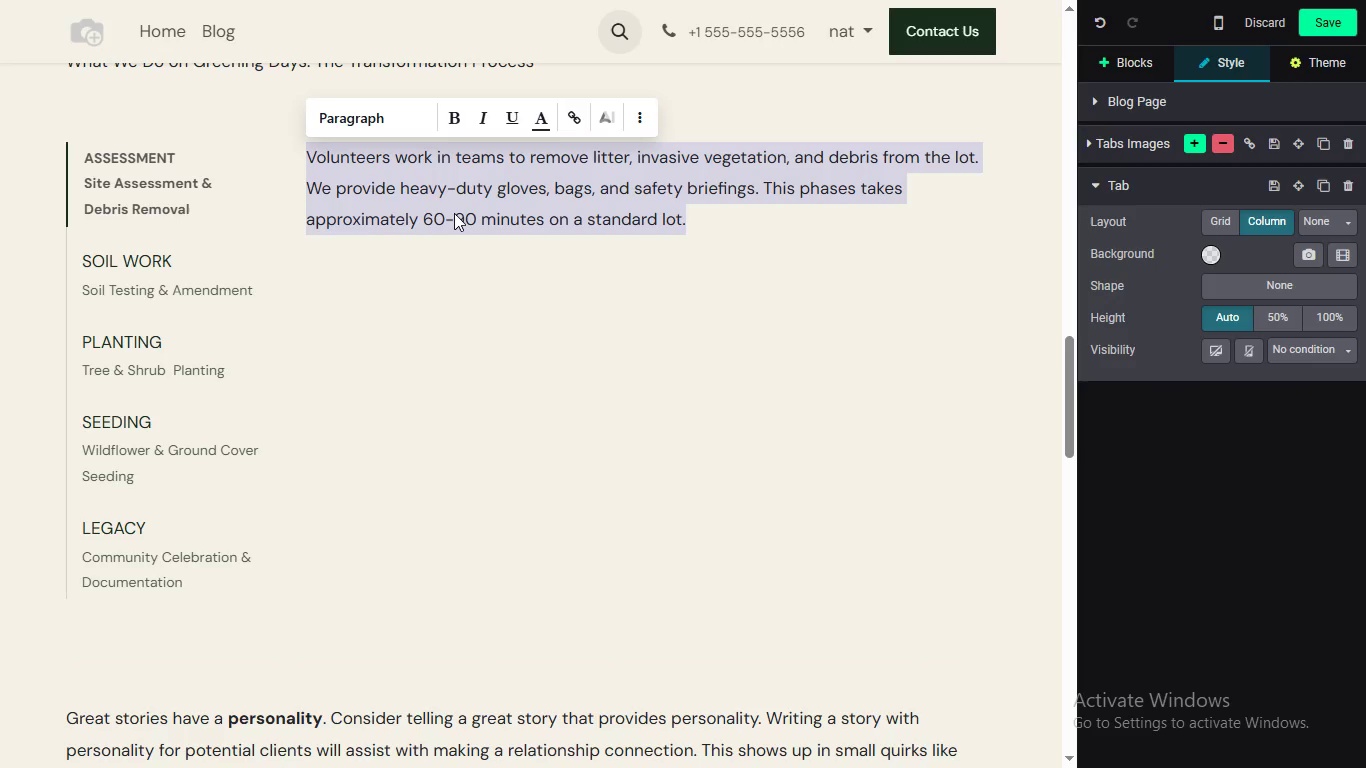 
hold_key(key=ControlLeft, duration=1.51)
 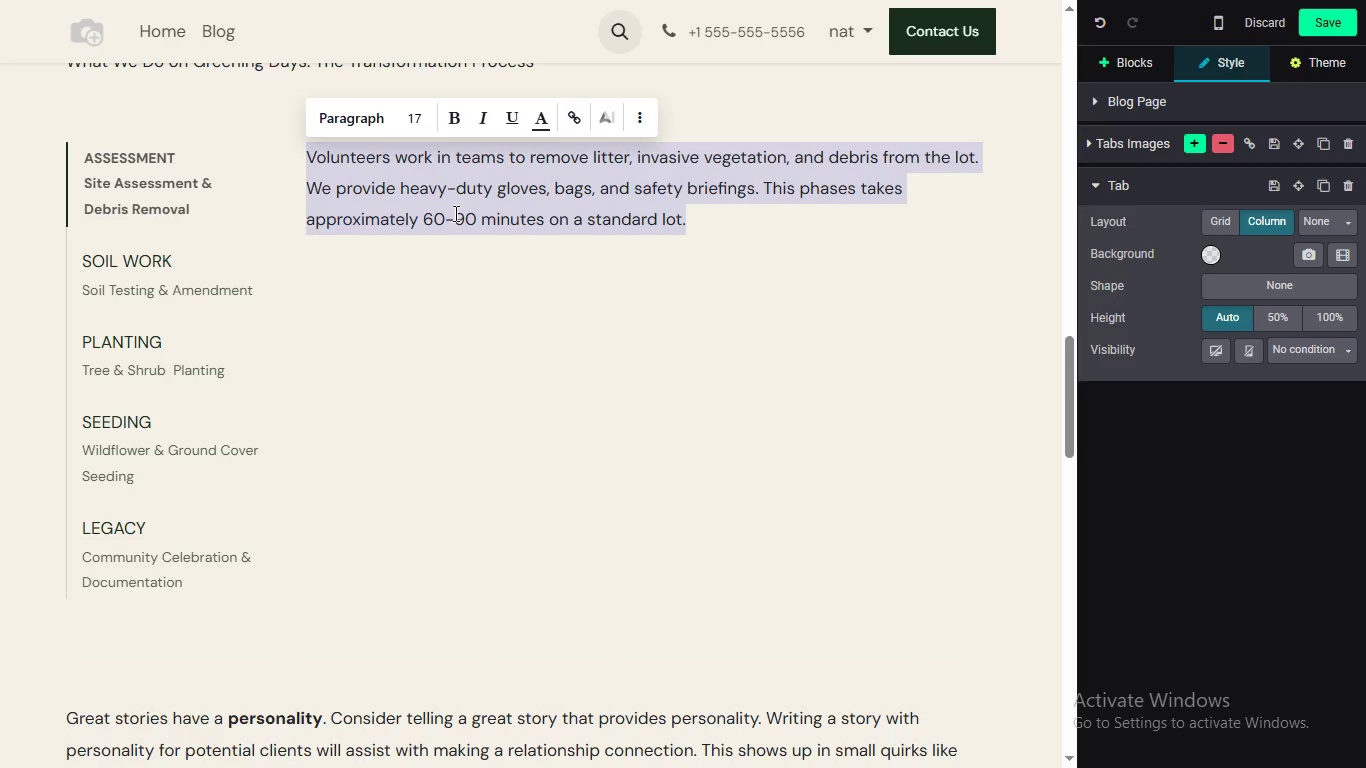 
key(Control+ControlLeft)
 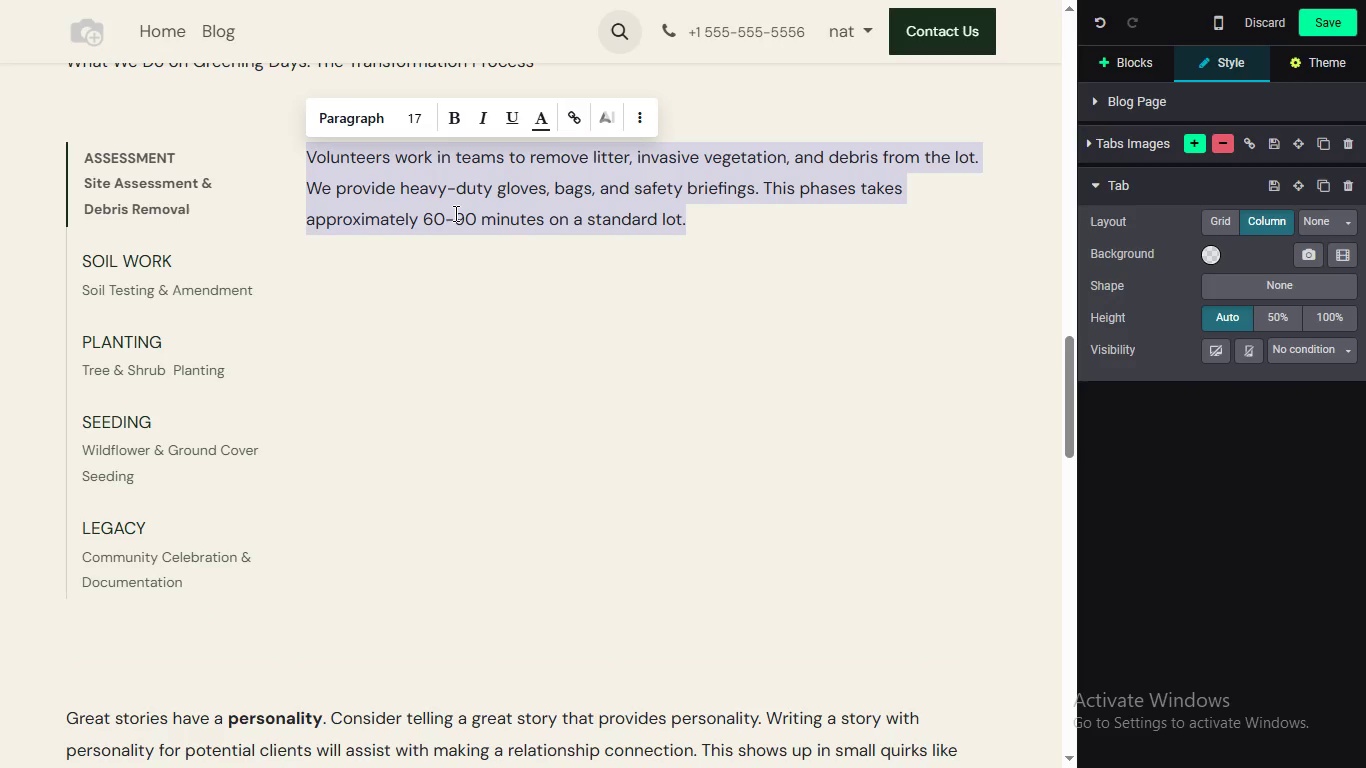 
key(Control+ControlLeft)
 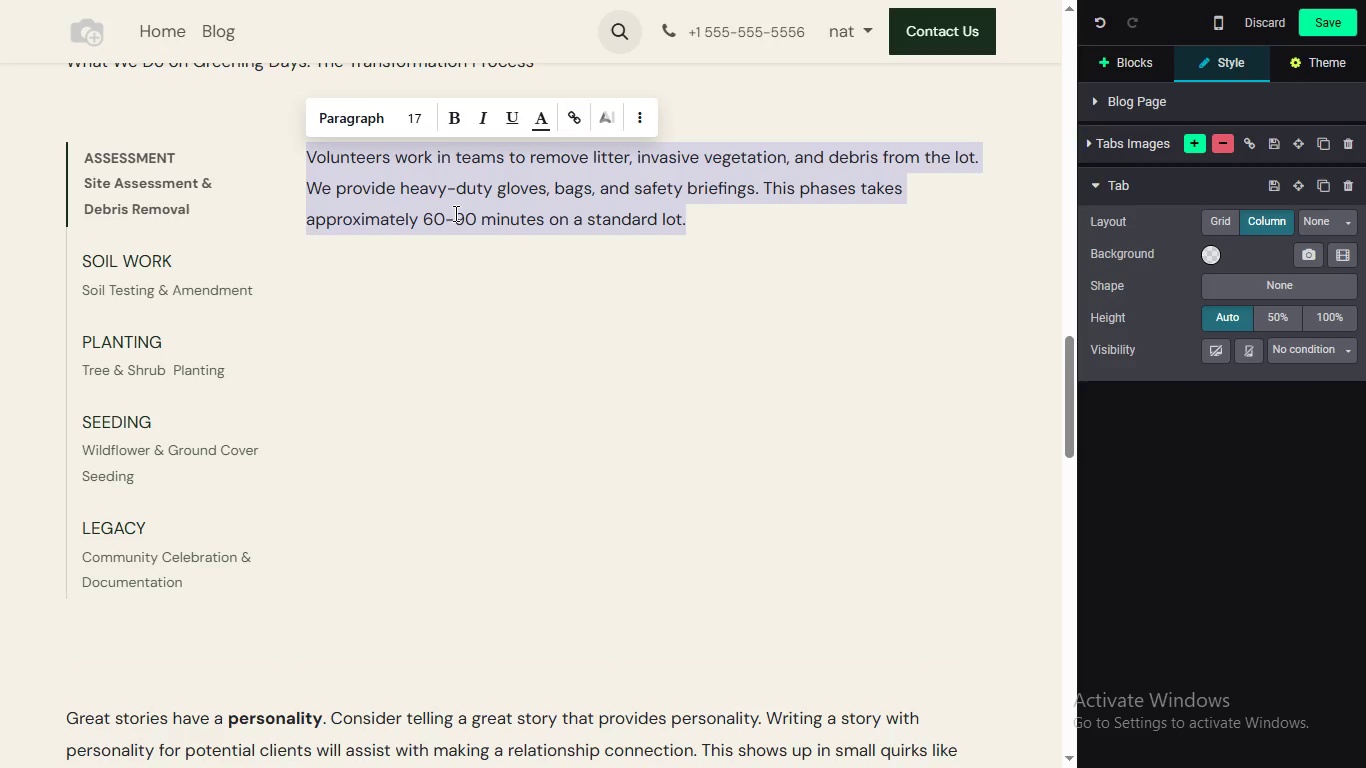 
key(Control+ControlLeft)
 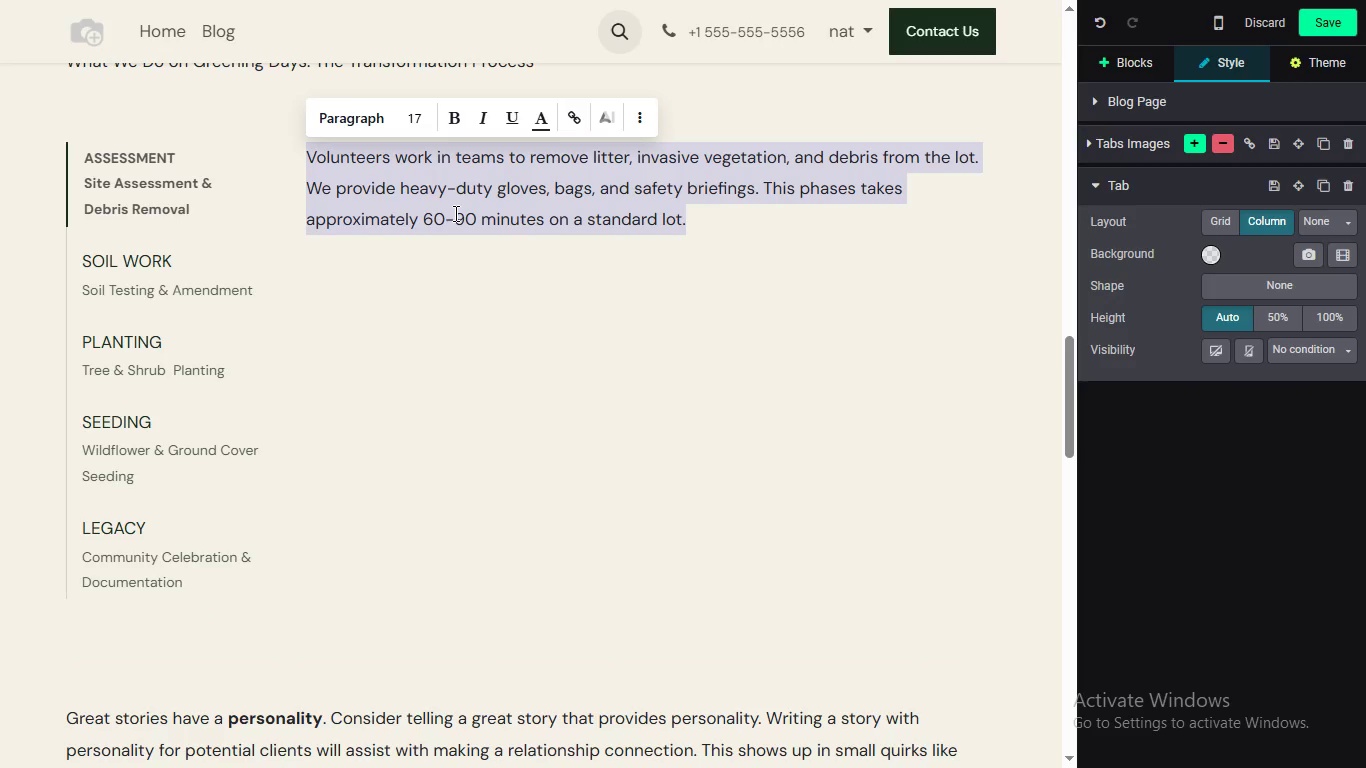 
key(Control+ControlLeft)
 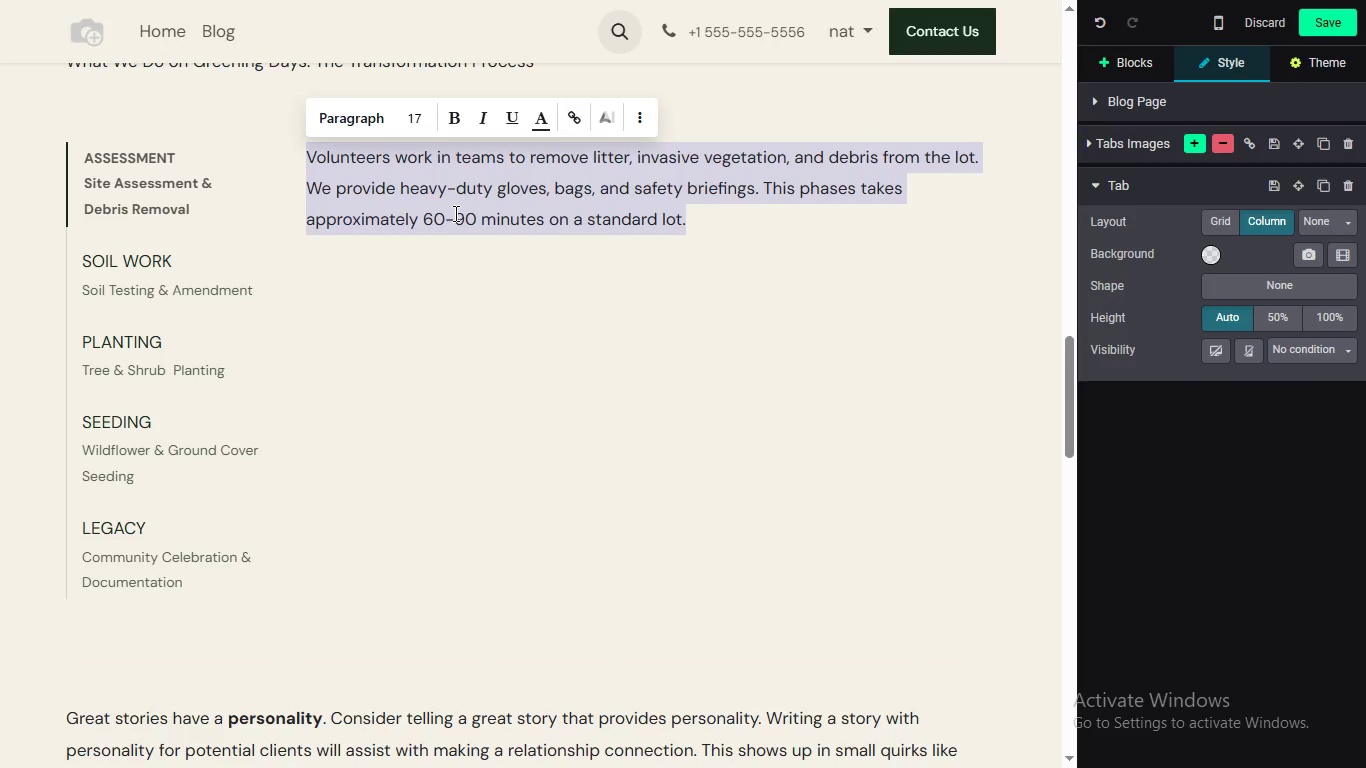 
key(Control+ControlLeft)
 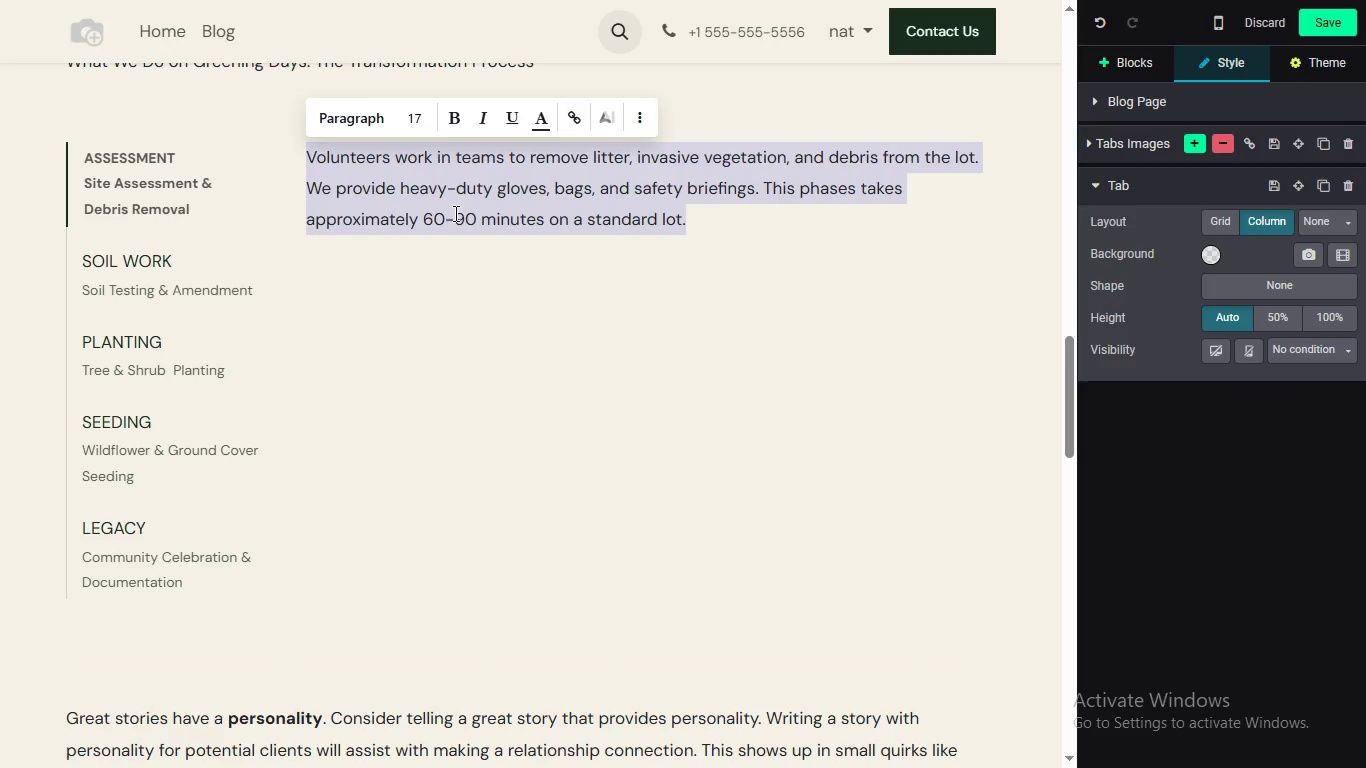 
key(Control+ControlLeft)
 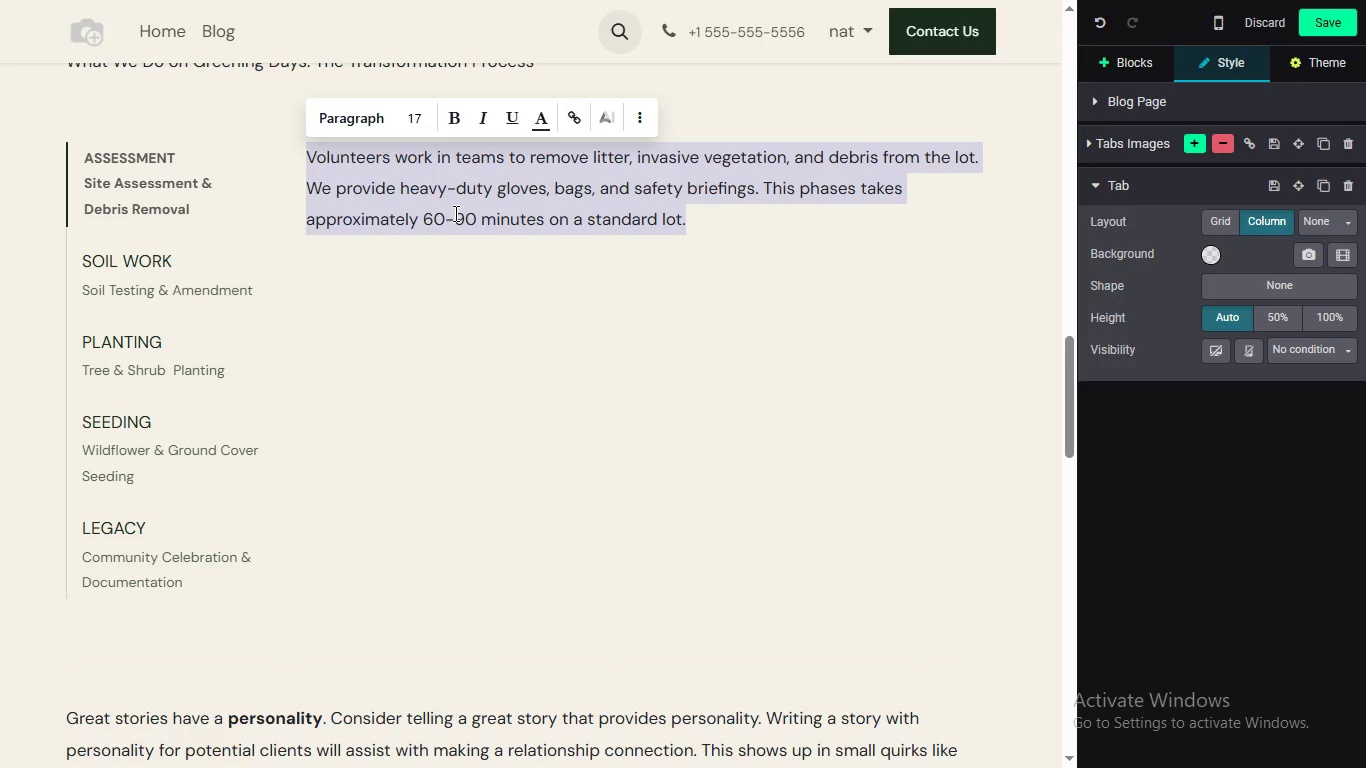 
hold_key(key=ControlLeft, duration=1.5)
 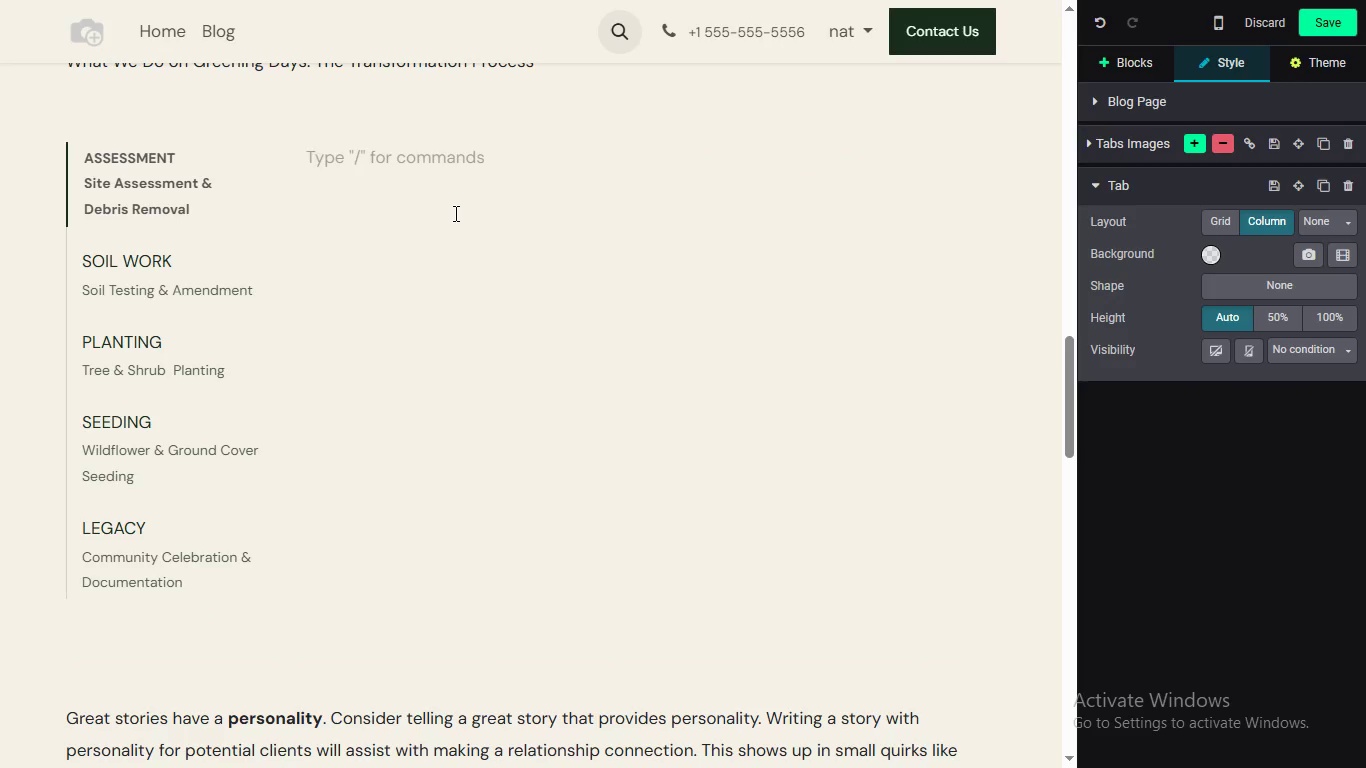 
key(Control+X)
 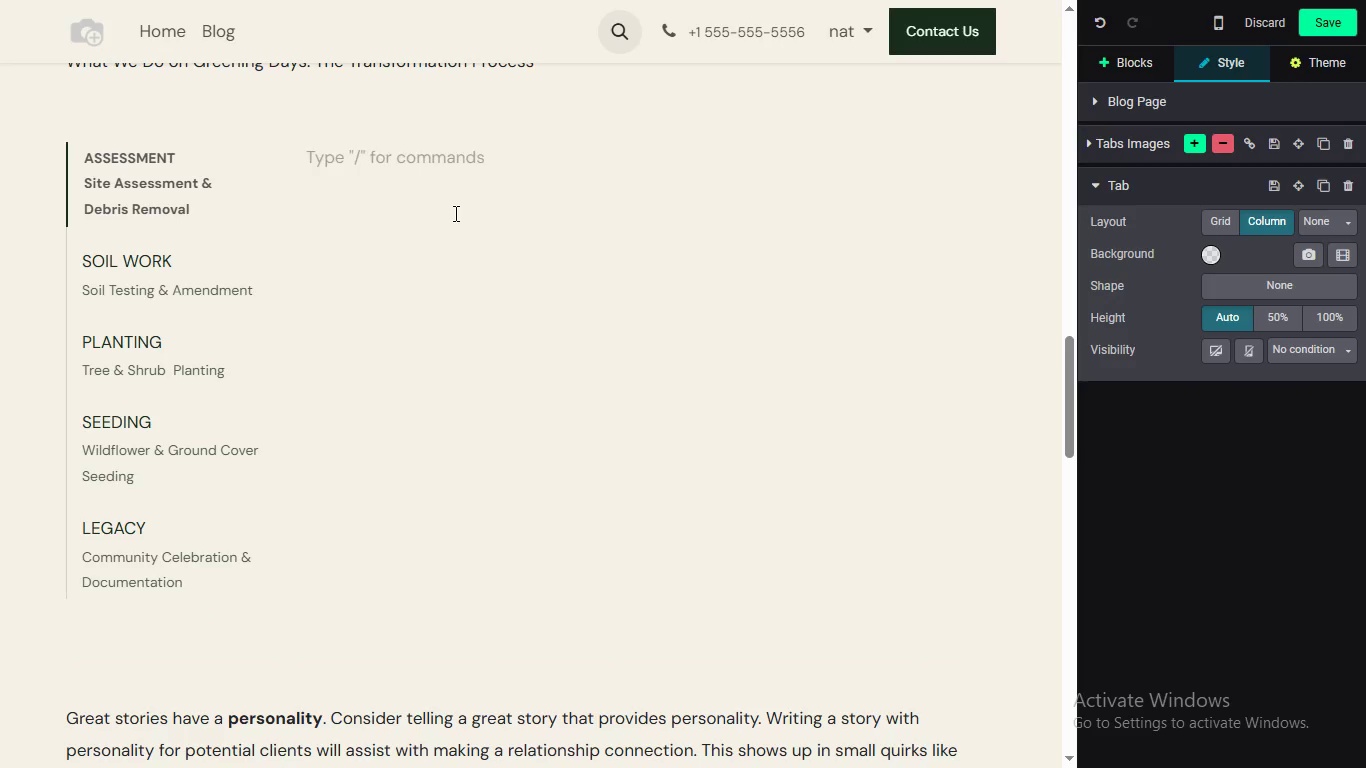 
key(Control+Z)
 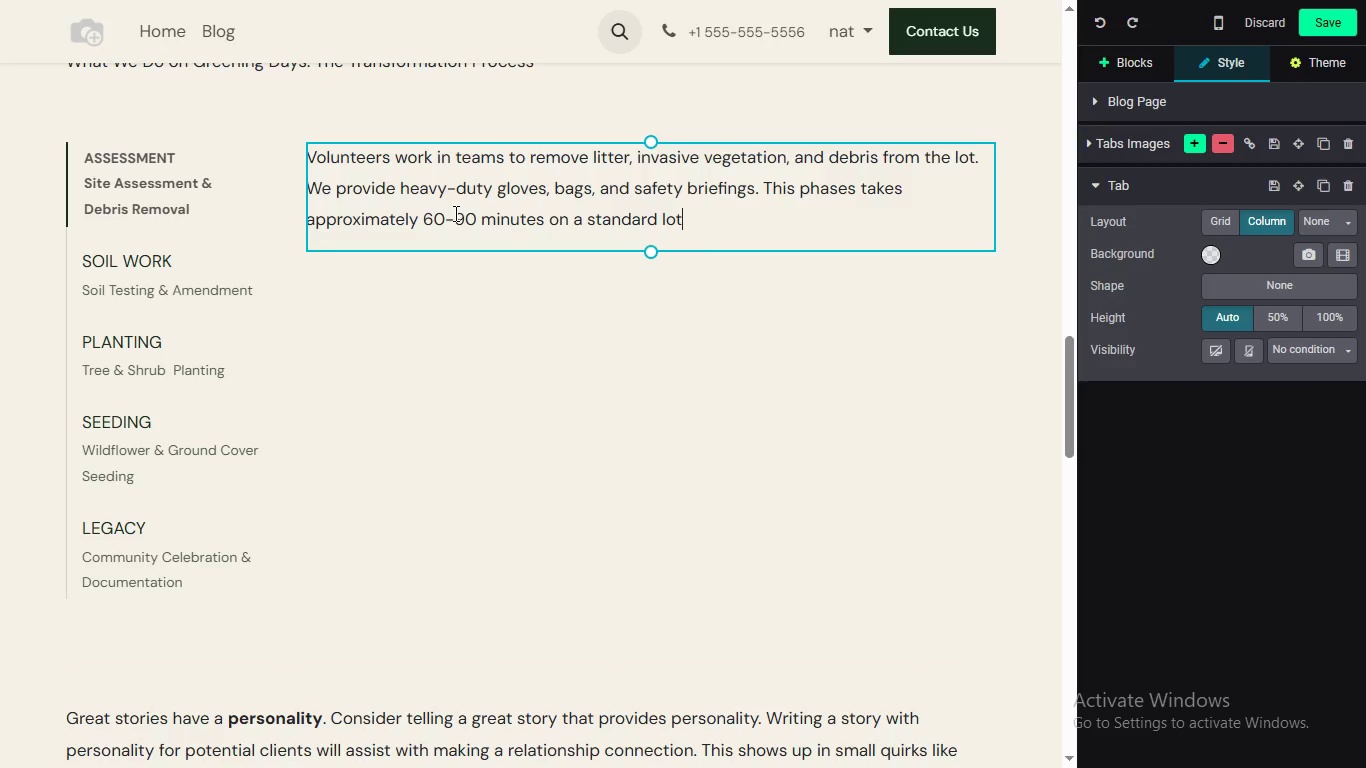 
key(Control+Z)
 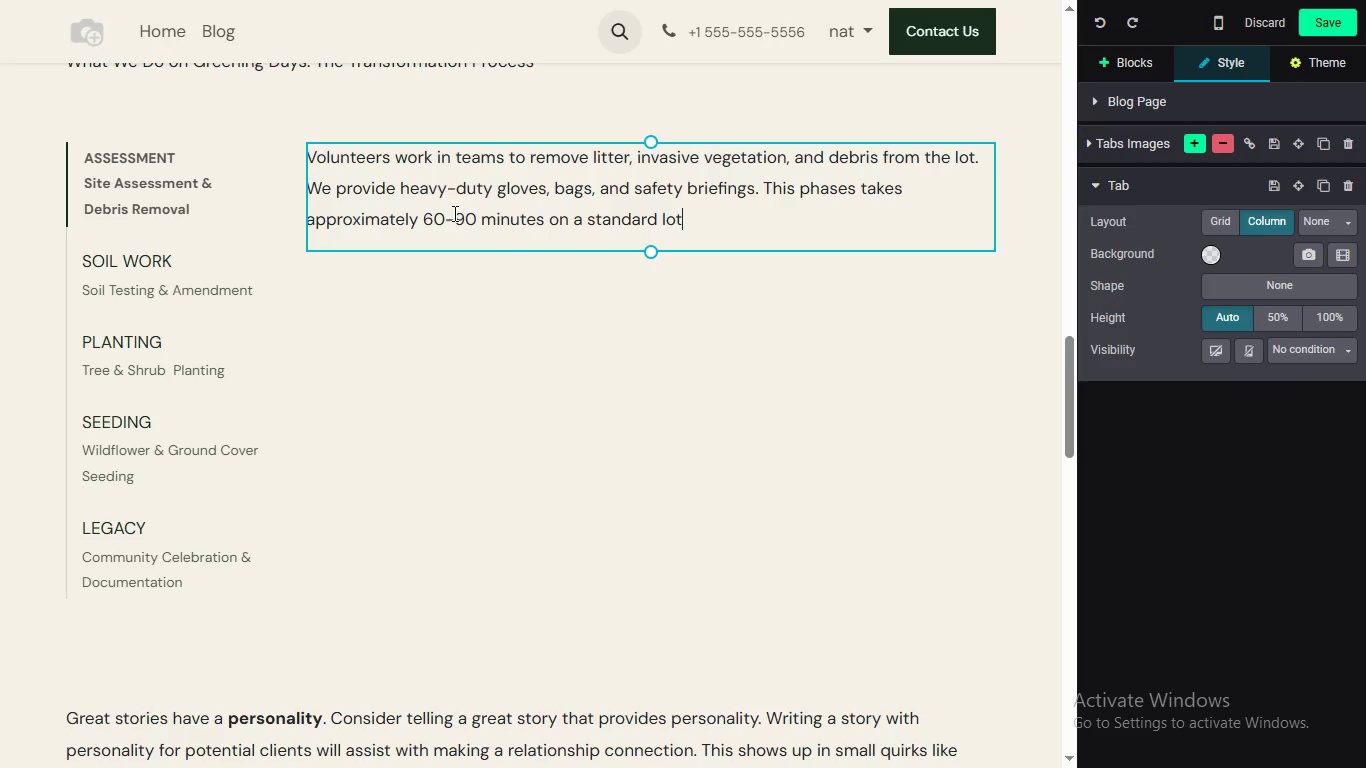 
key(Control+Z)
 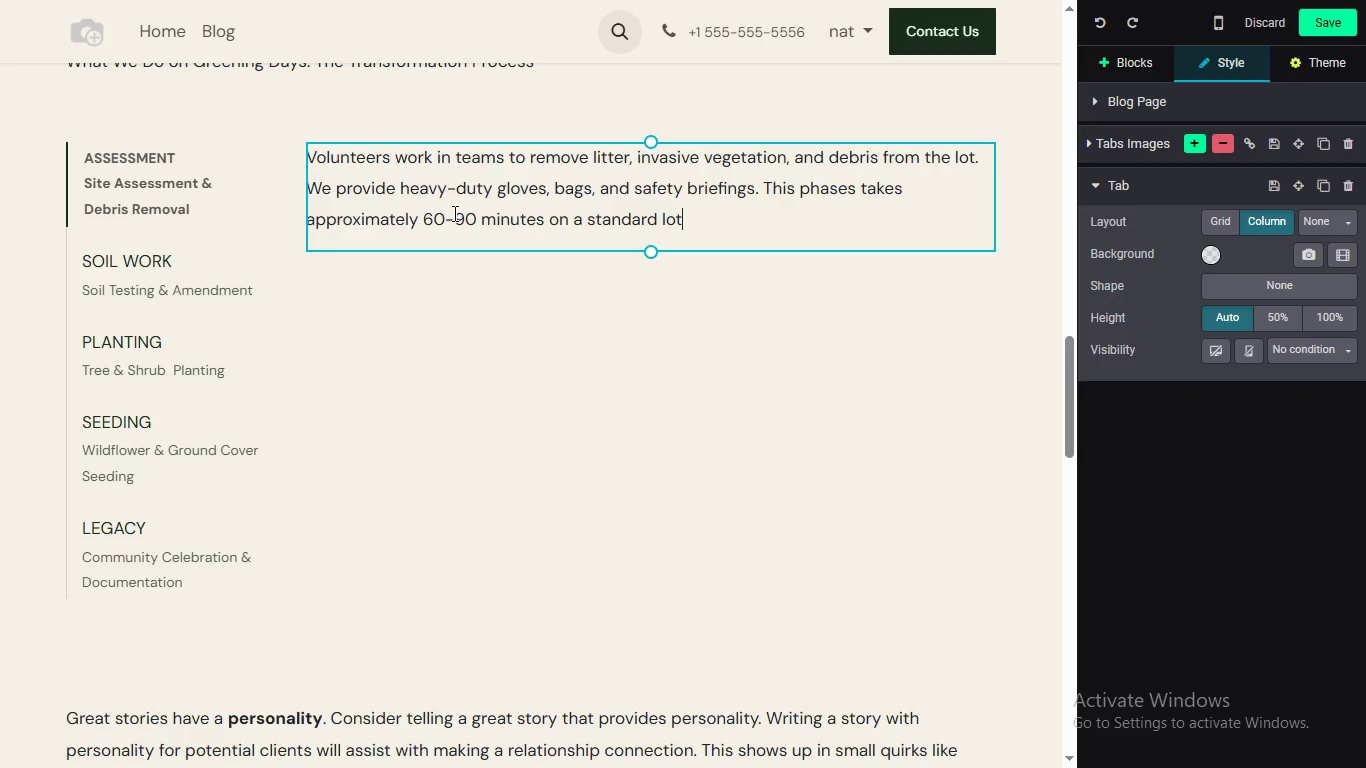 
key(Control+Z)
 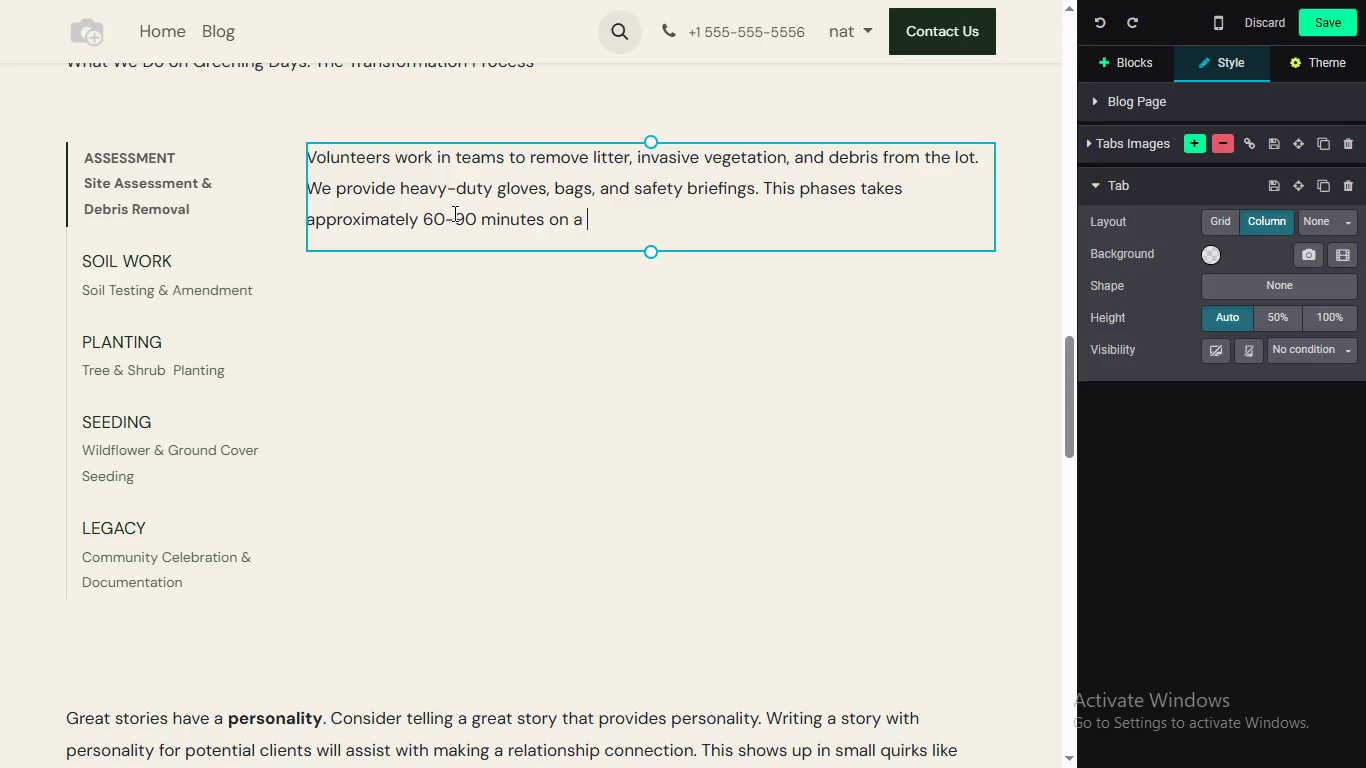 
key(Control+Z)
 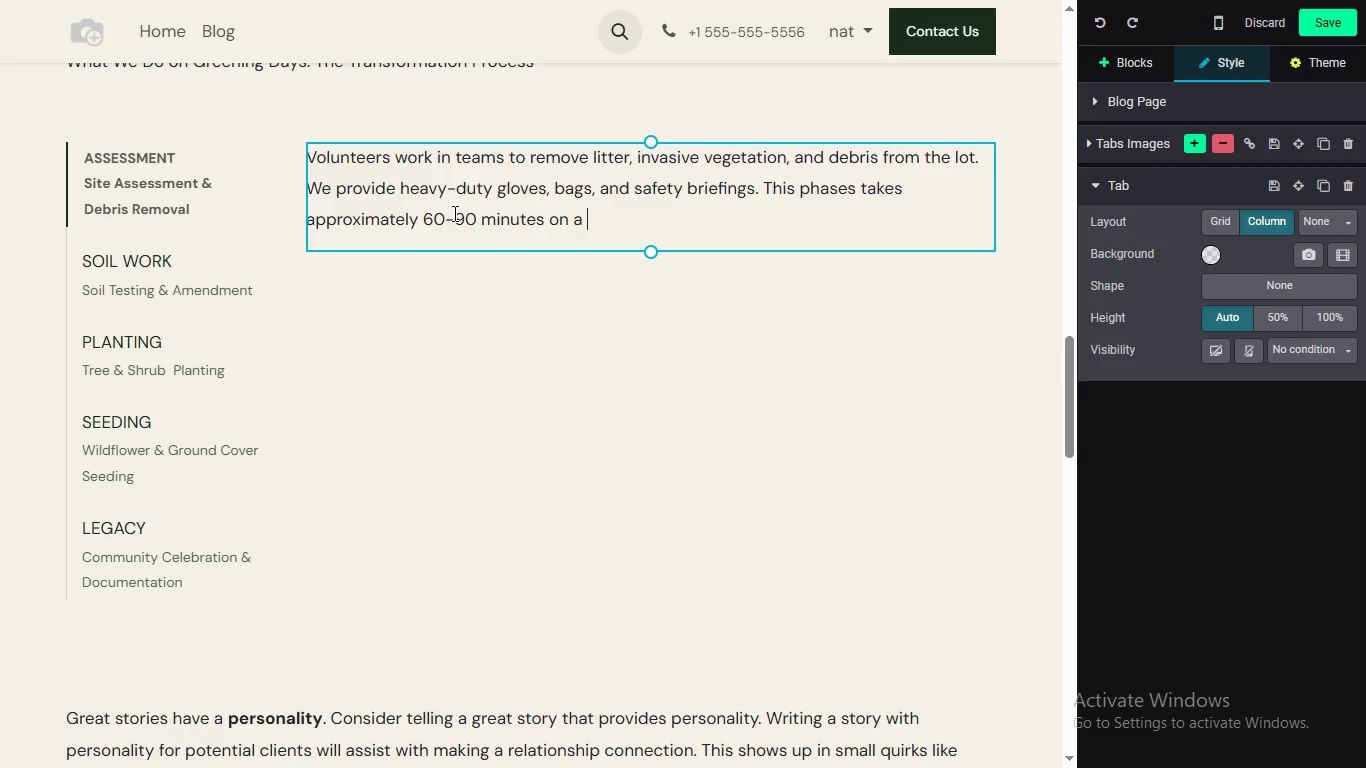 
key(Control+Z)
 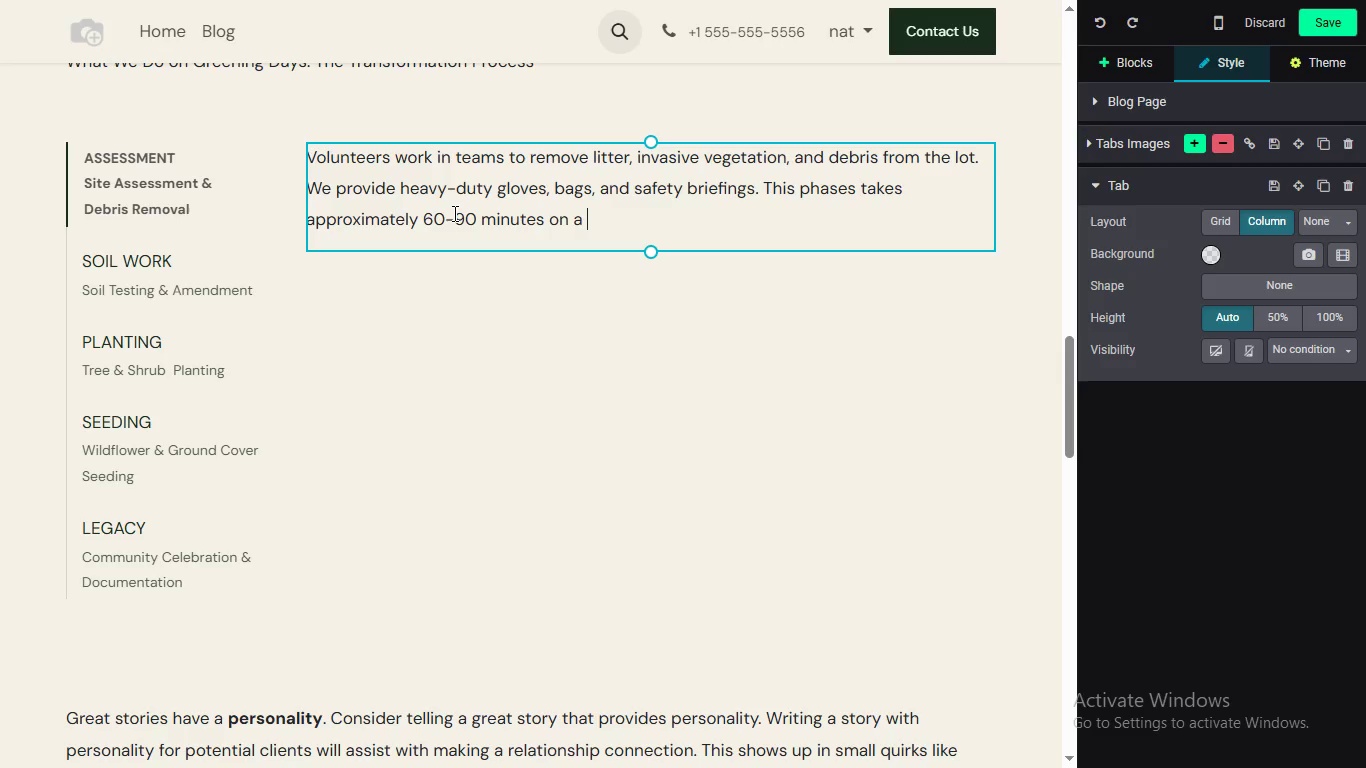 
key(Control+Z)
 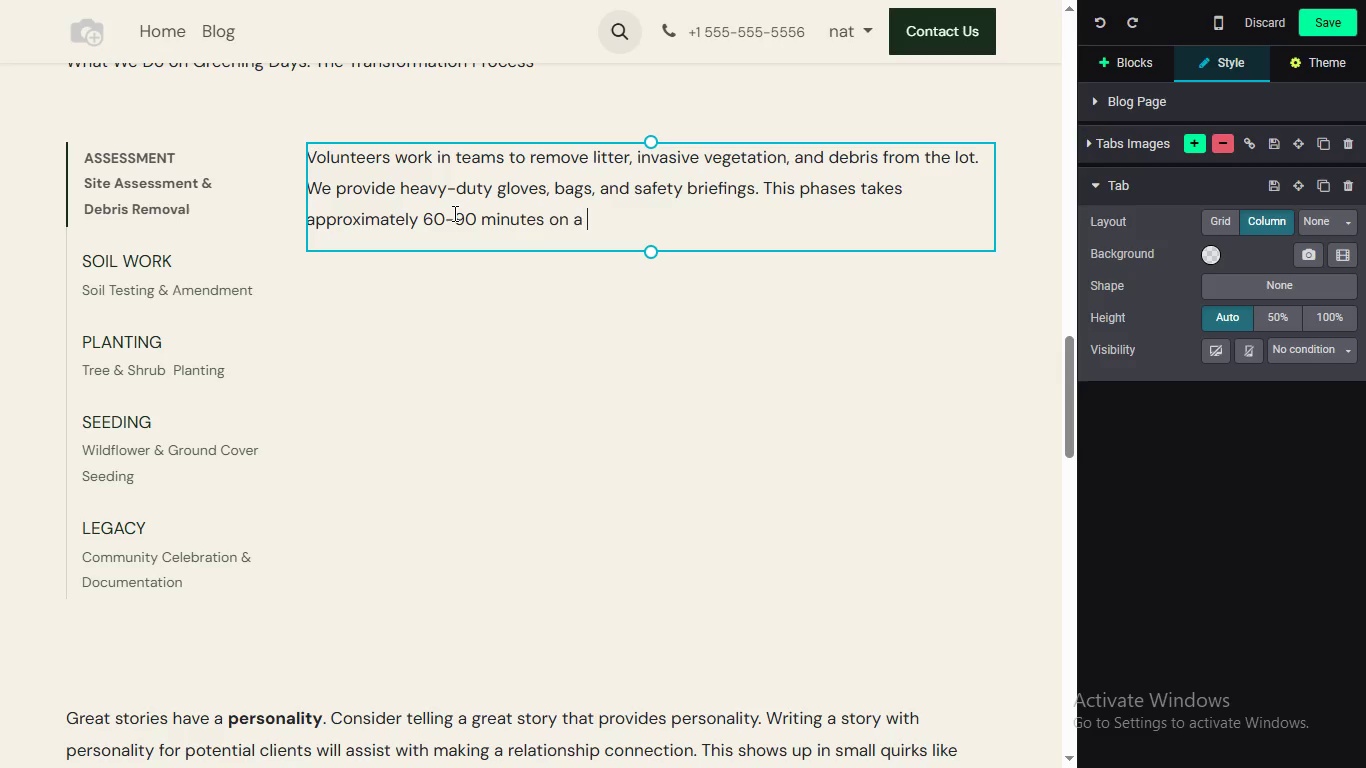 
key(Control+Z)
 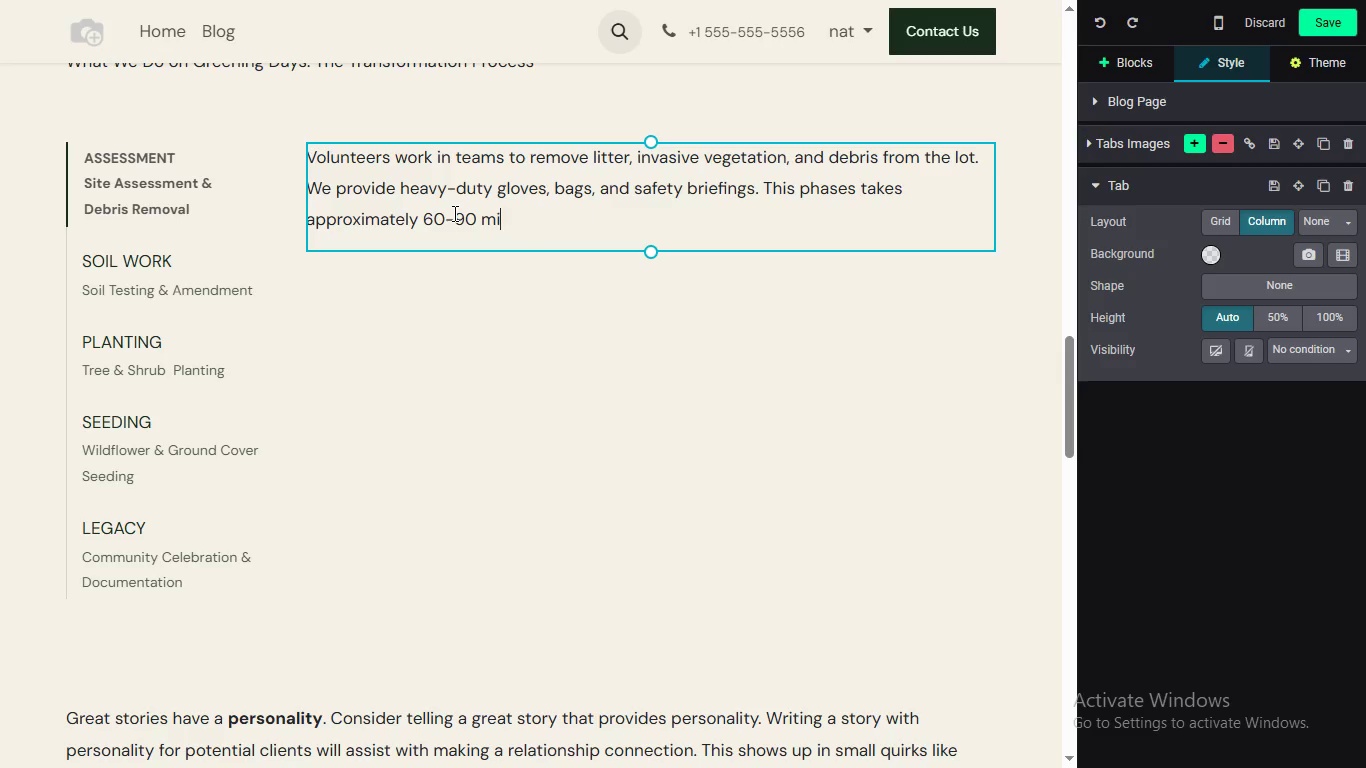 
key(Control+Z)
 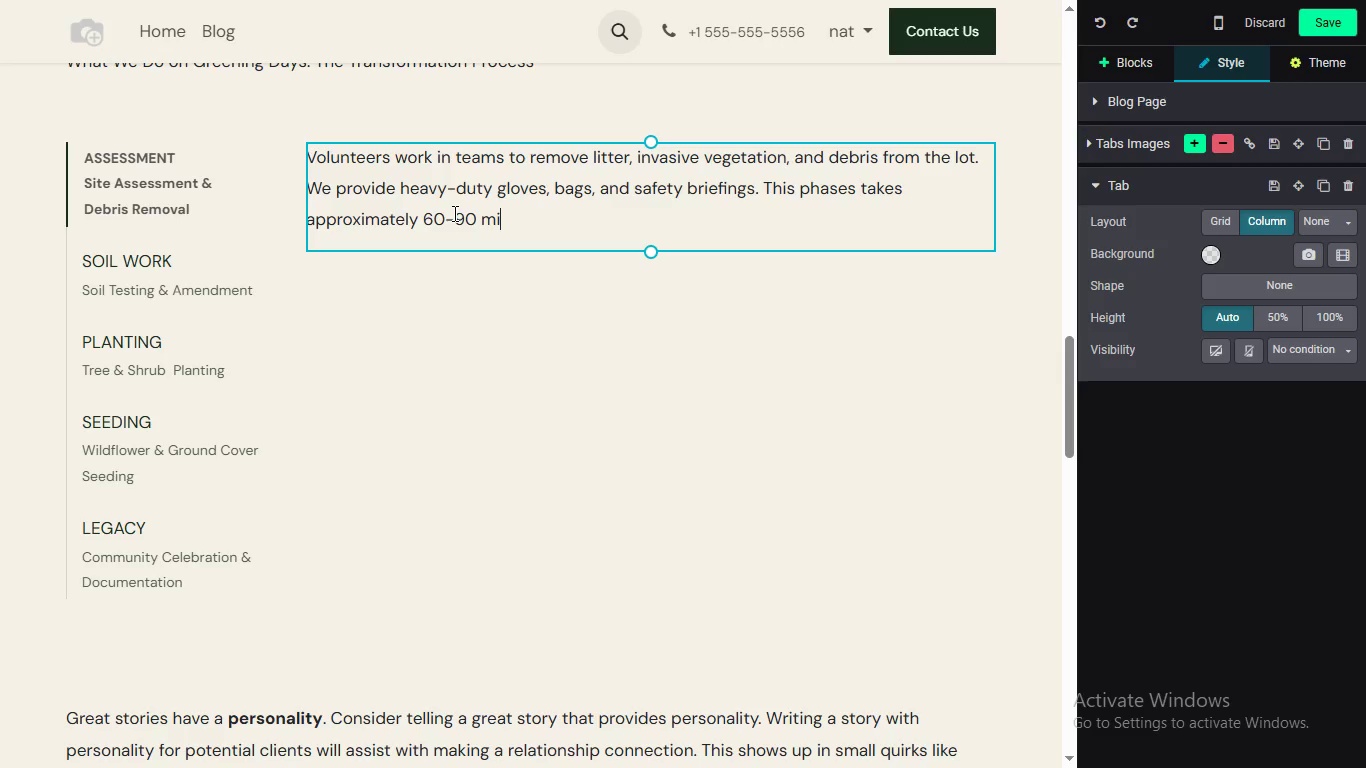 
key(Control+Z)
 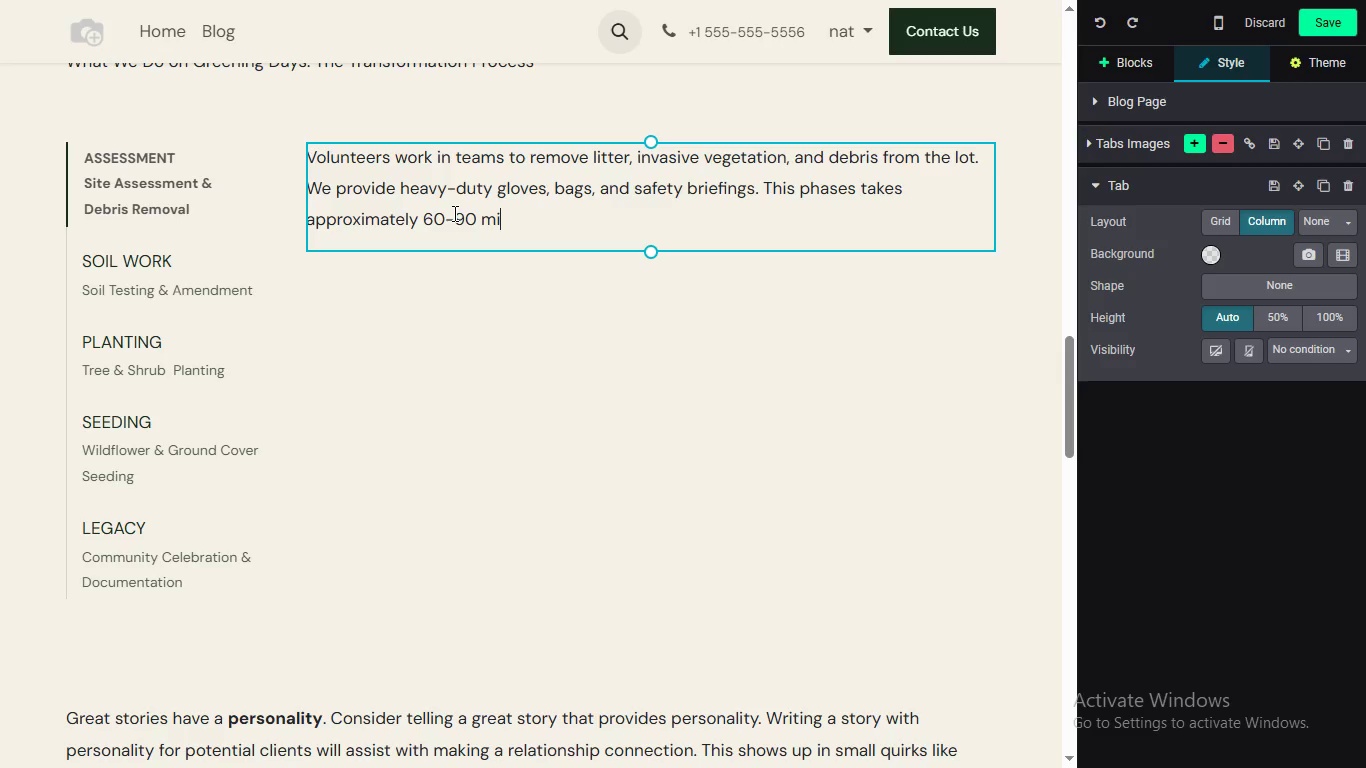 
key(Control+Z)
 